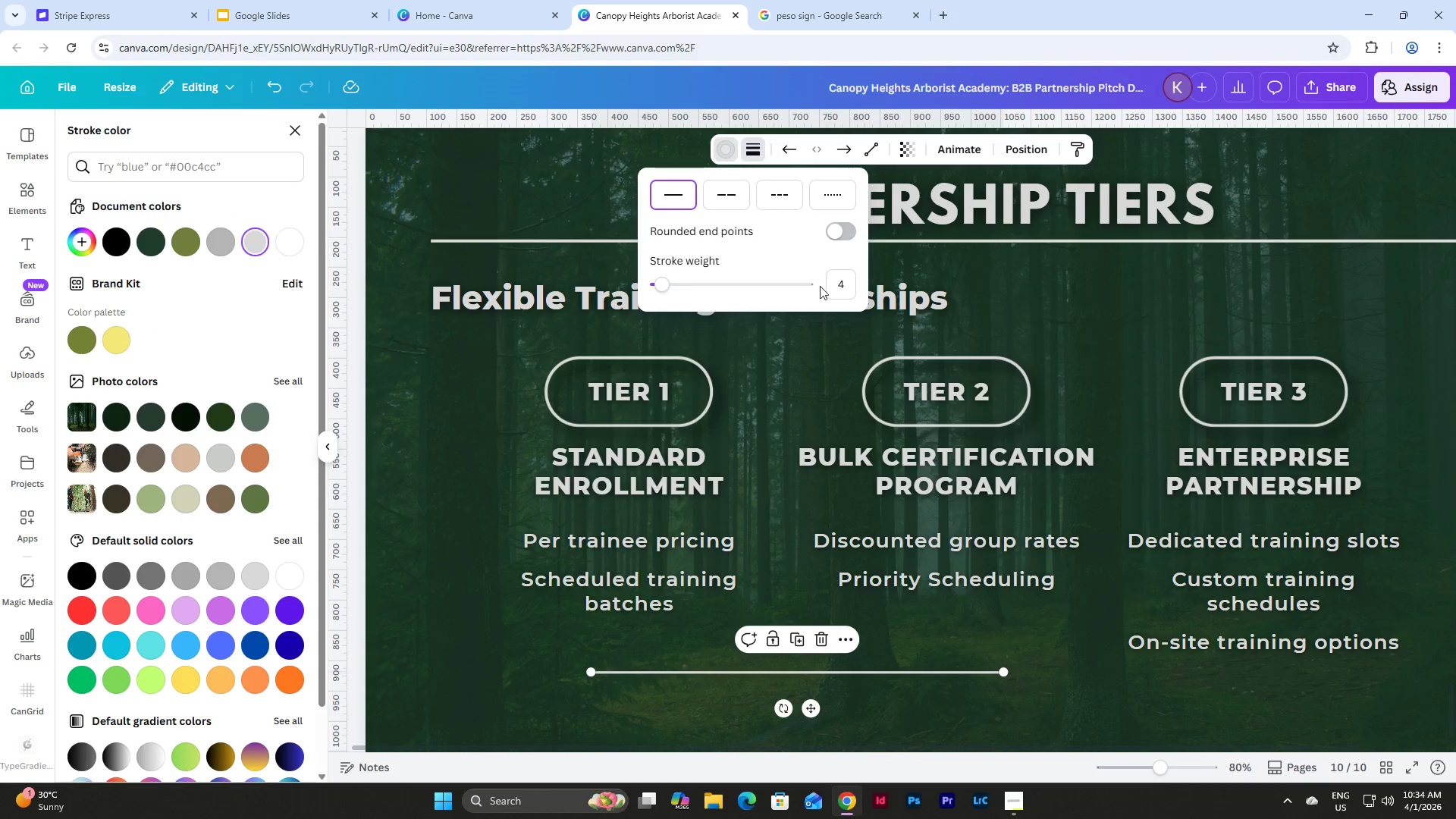 
left_click([848, 284])
 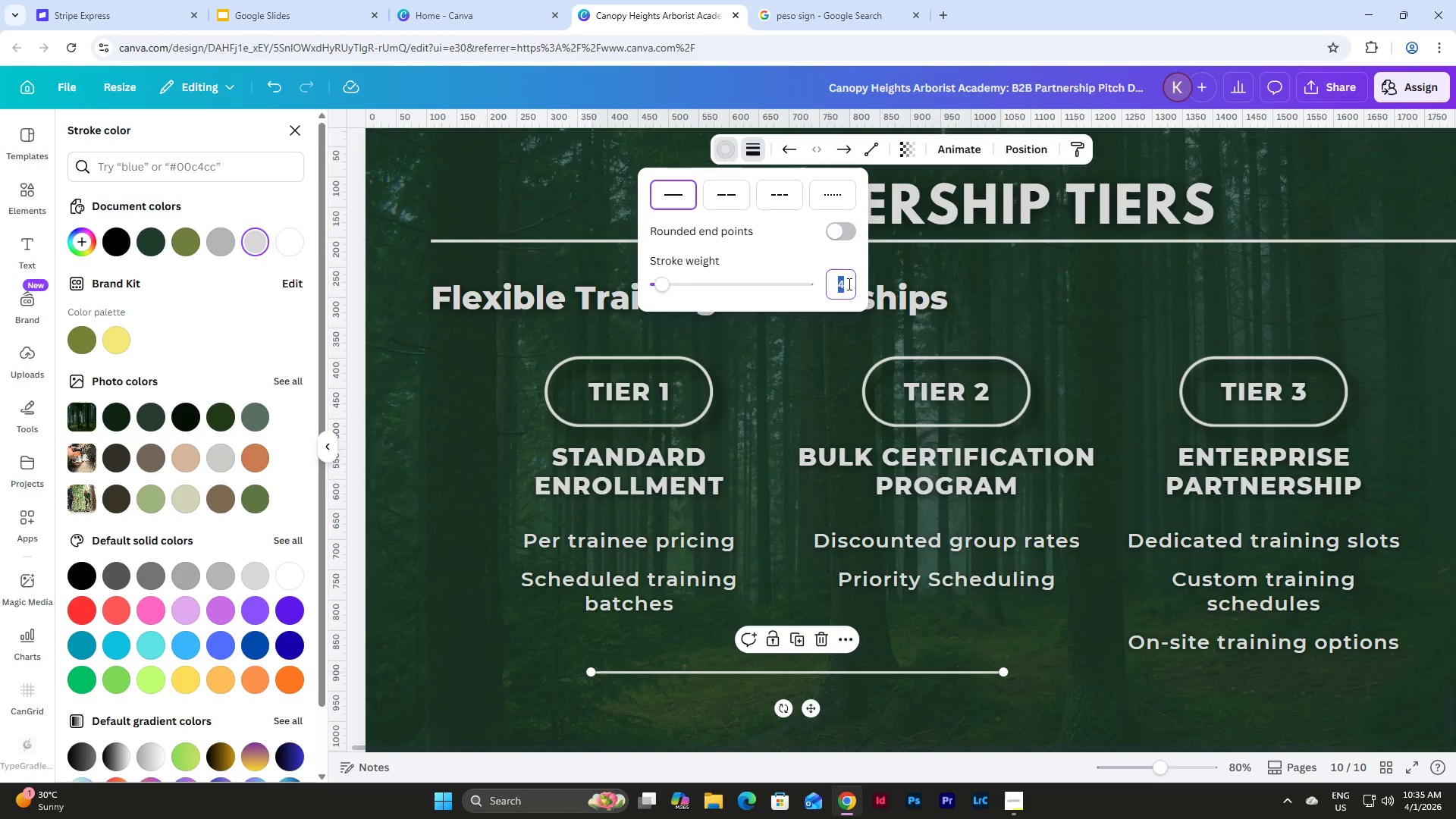 
key(Numpad2)
 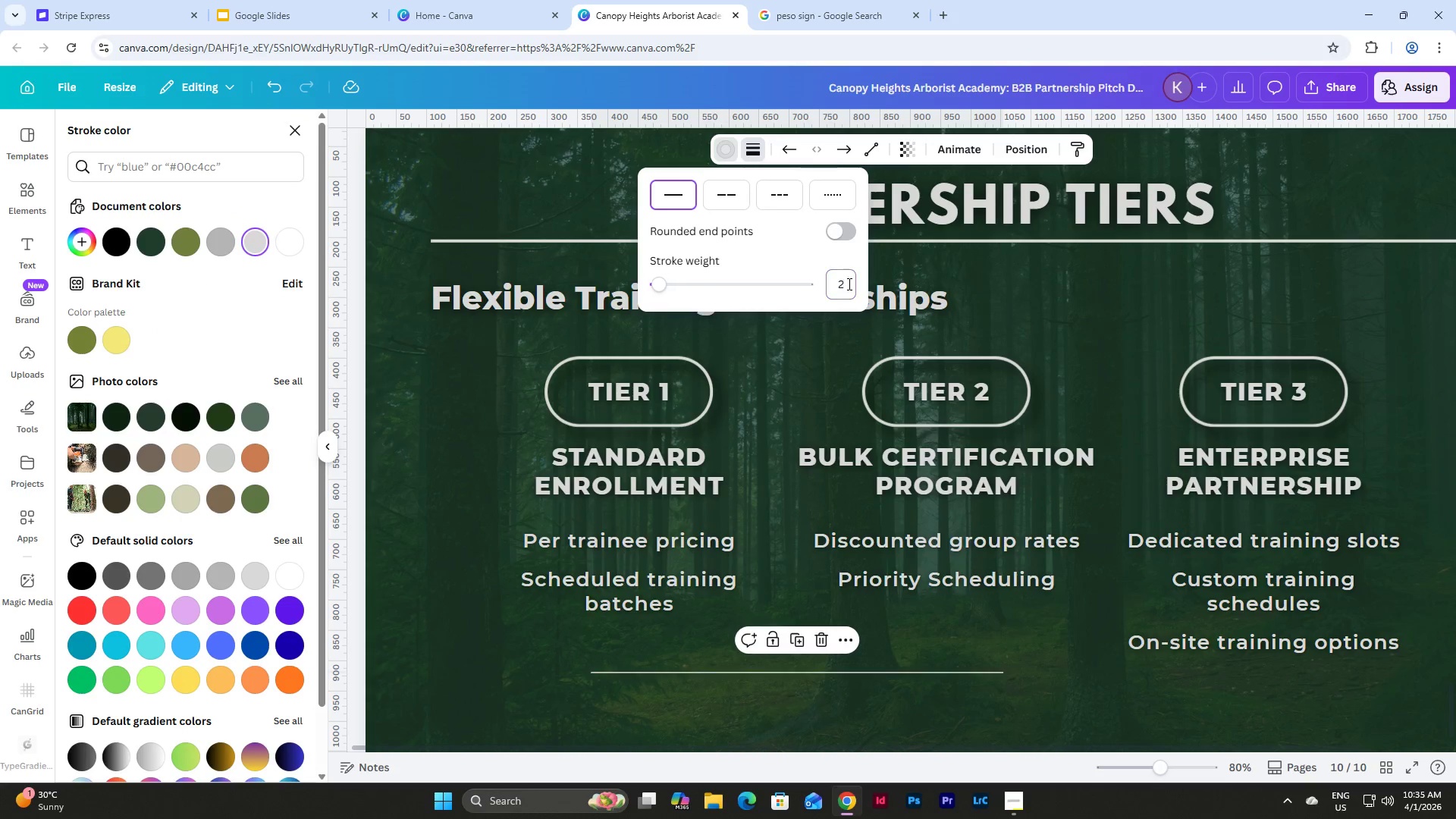 
key(NumpadEnter)
 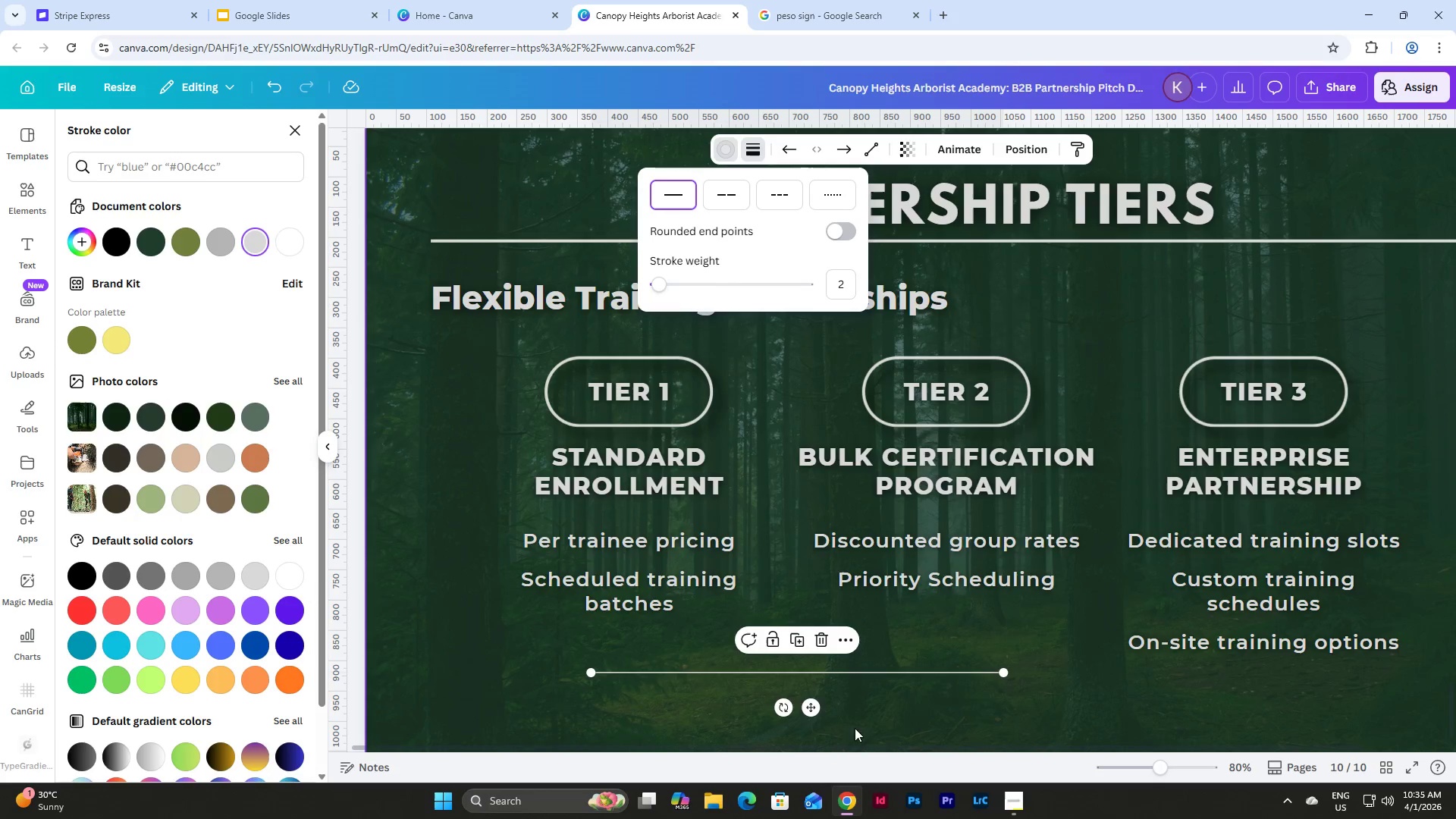 
left_click_drag(start_coordinate=[810, 708], to_coordinate=[695, 547])
 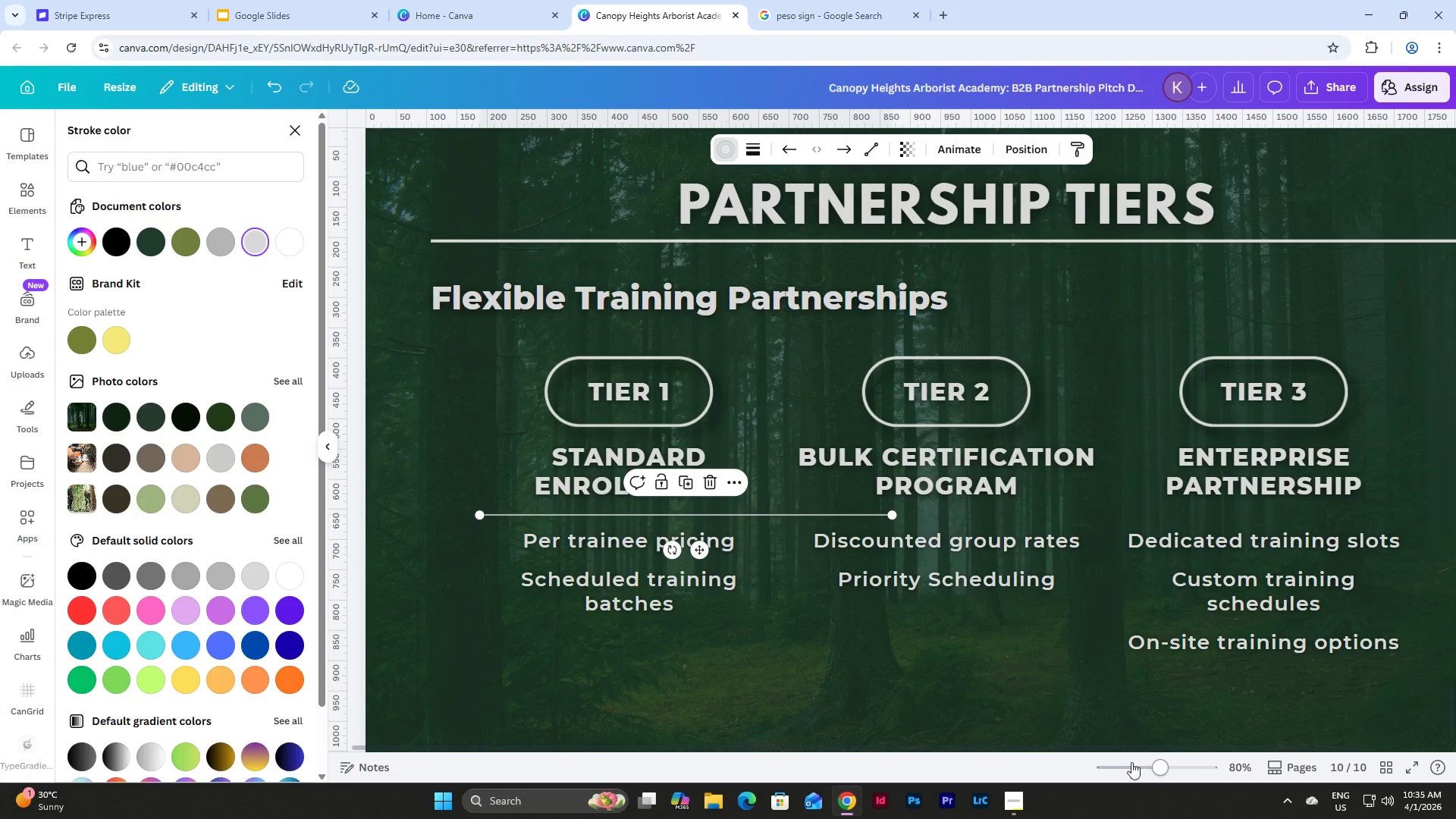 
left_click_drag(start_coordinate=[1089, 745], to_coordinate=[1174, 741])
 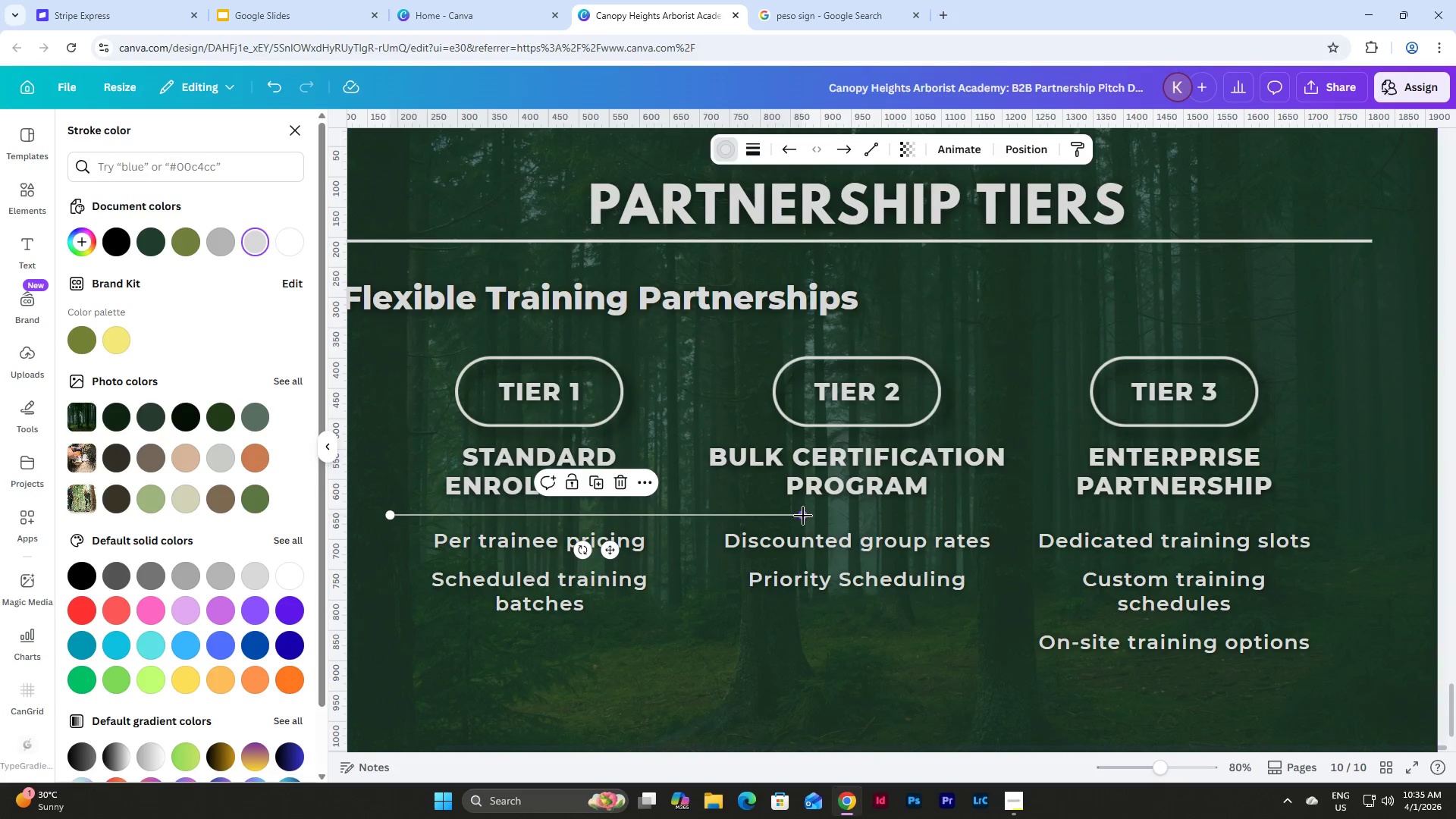 
left_click_drag(start_coordinate=[803, 516], to_coordinate=[1326, 510])
 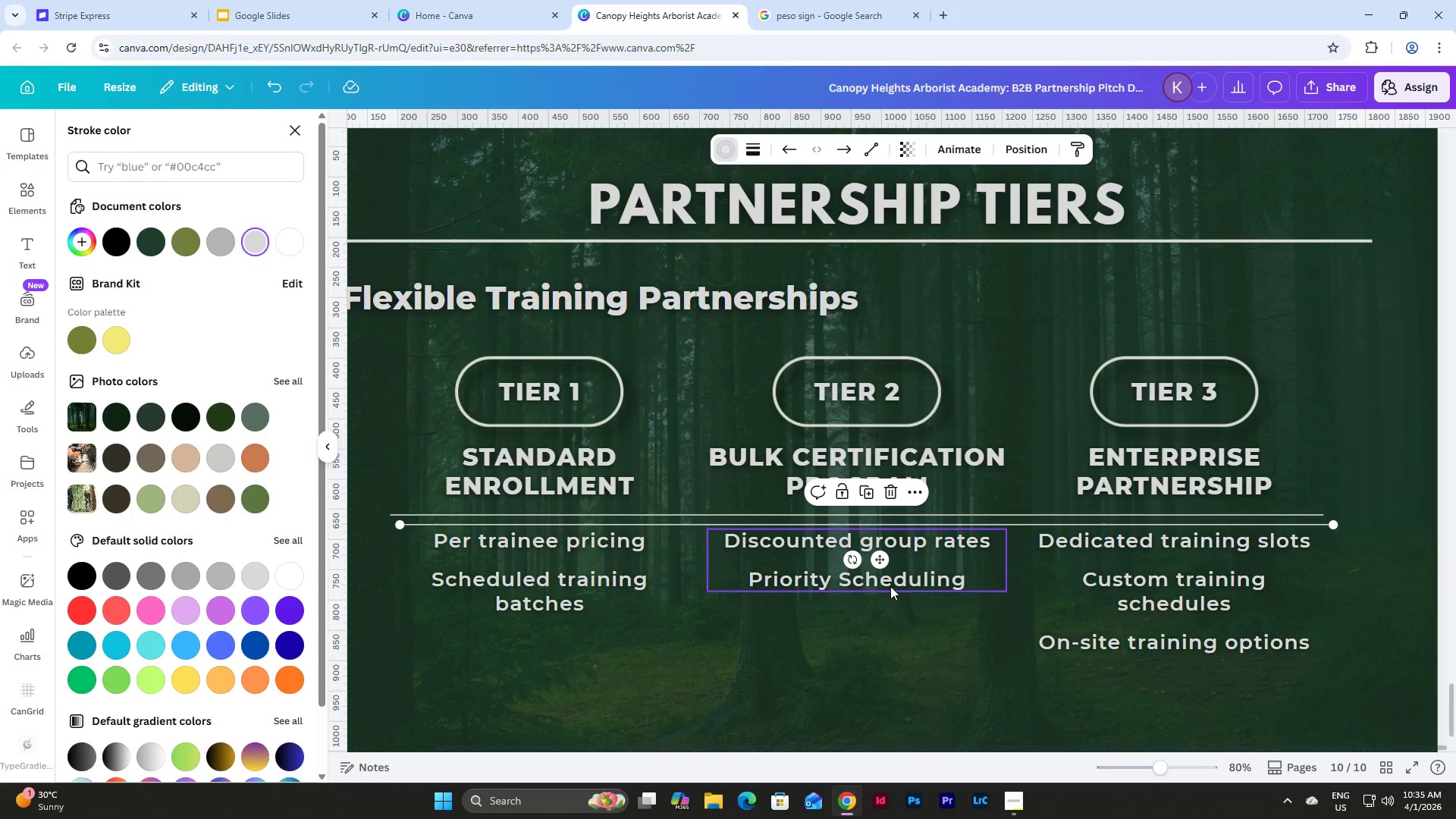 
left_click_drag(start_coordinate=[878, 559], to_coordinate=[871, 596])
 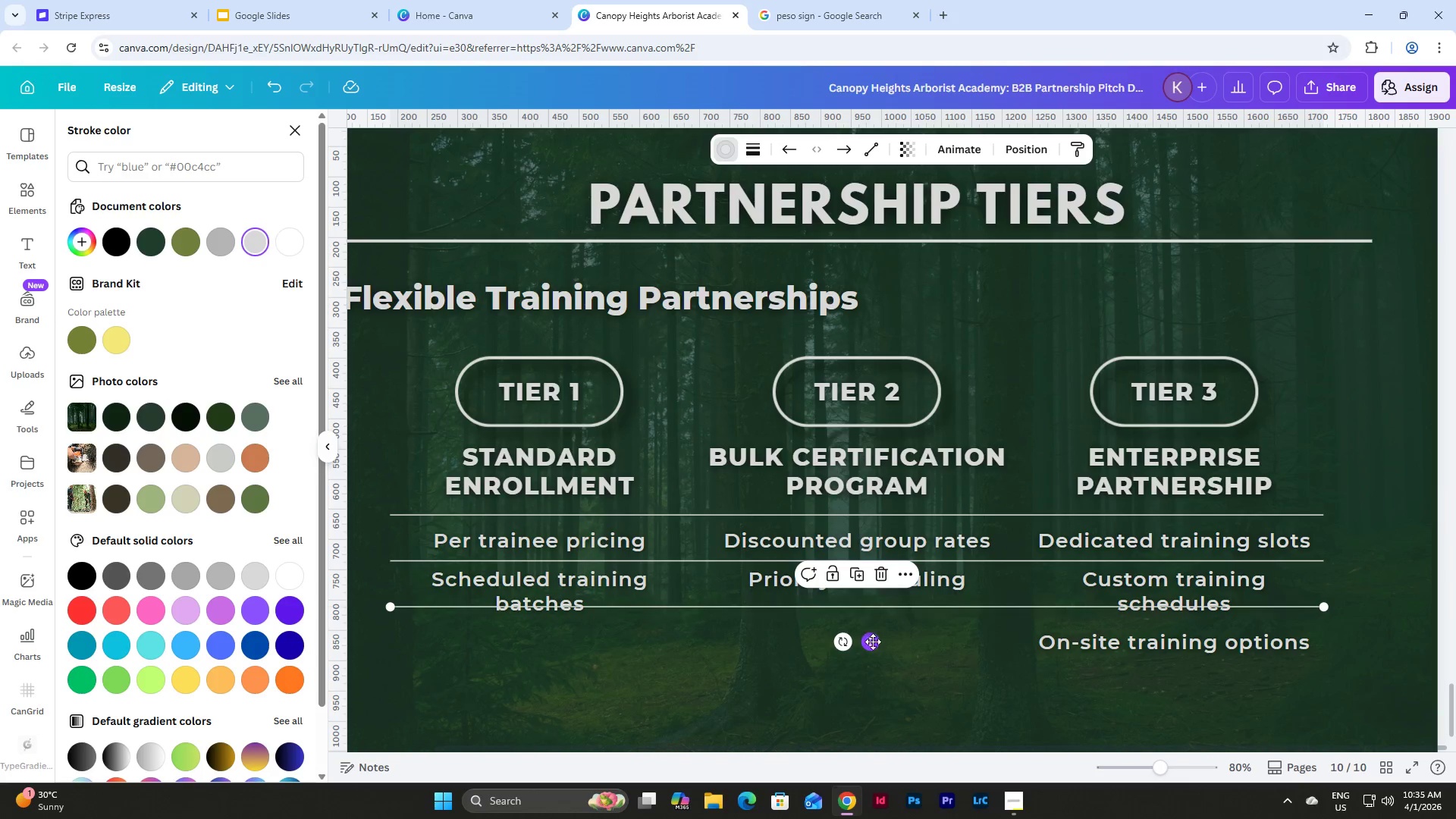 
left_click_drag(start_coordinate=[873, 646], to_coordinate=[872, 663])
 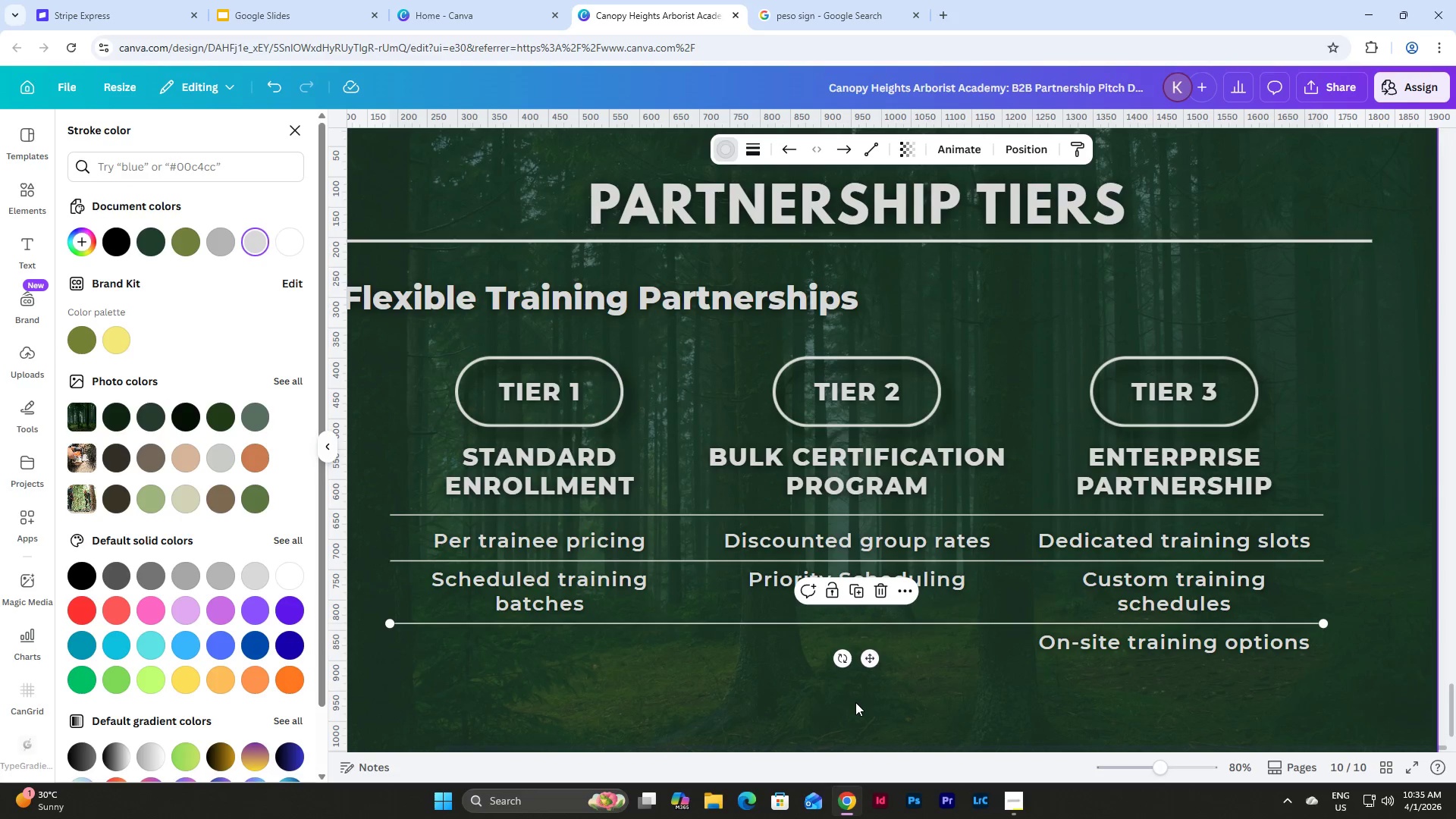 
left_click([855, 702])
 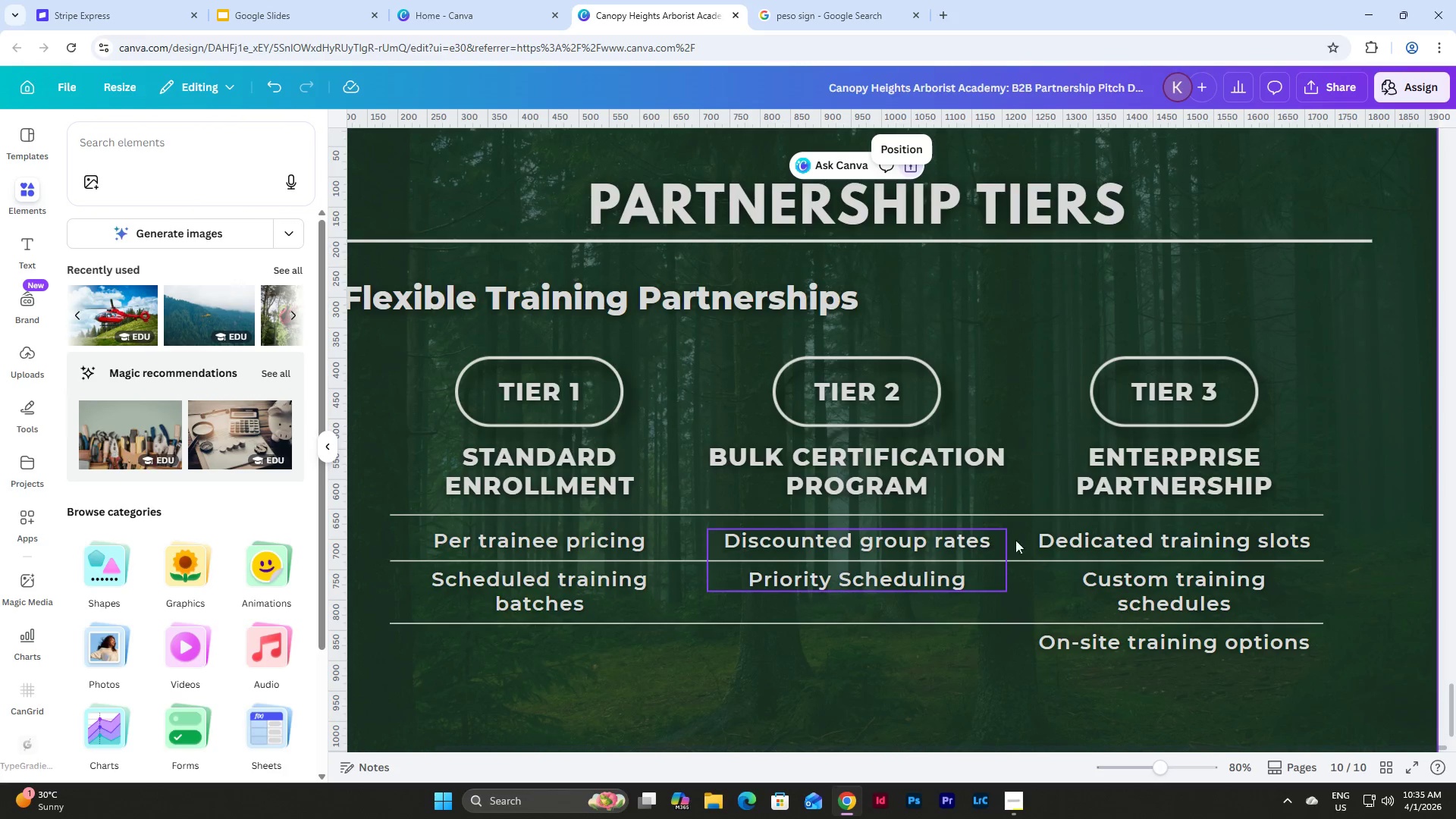 
left_click([1094, 539])
 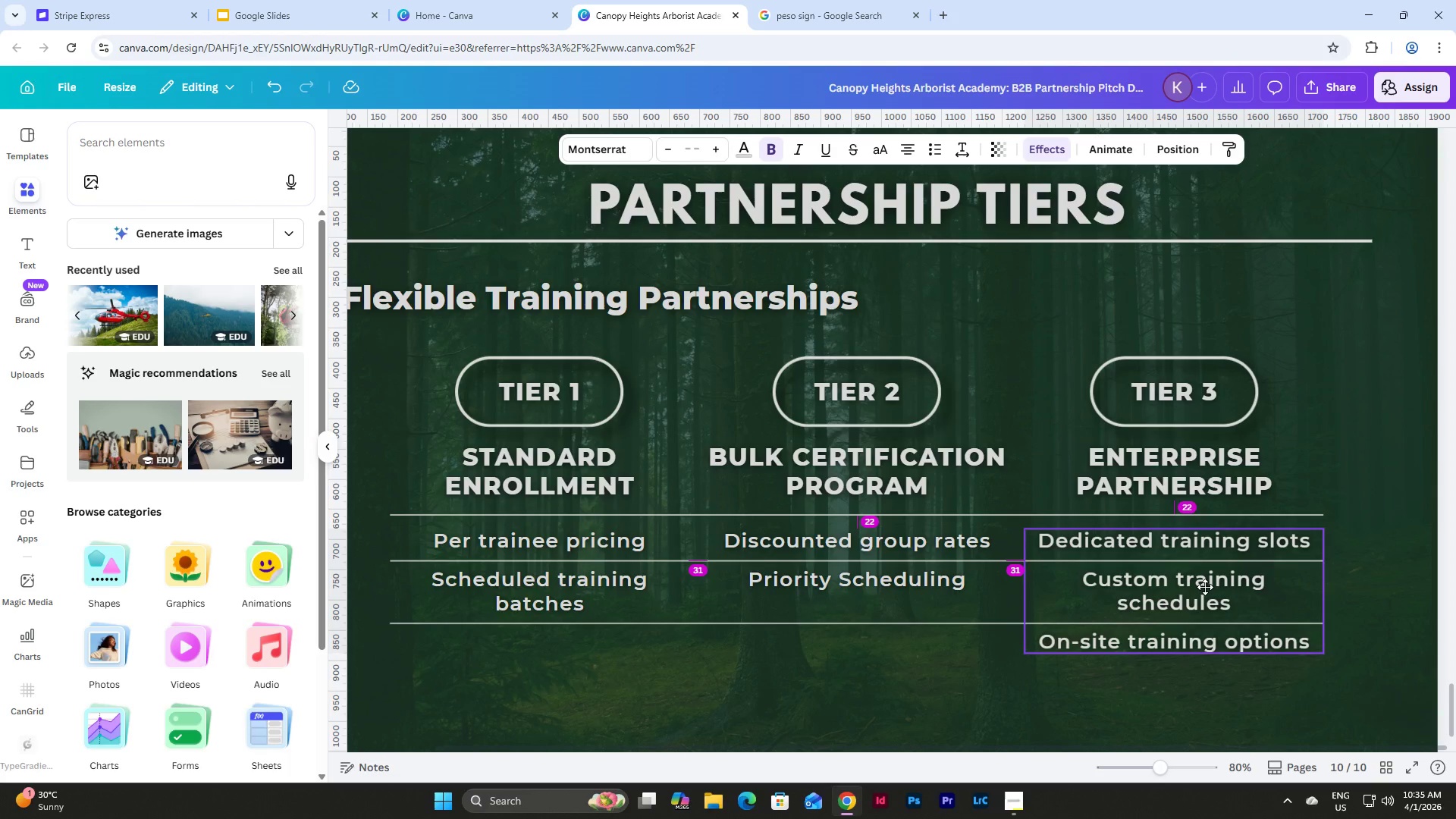 
wait(8.52)
 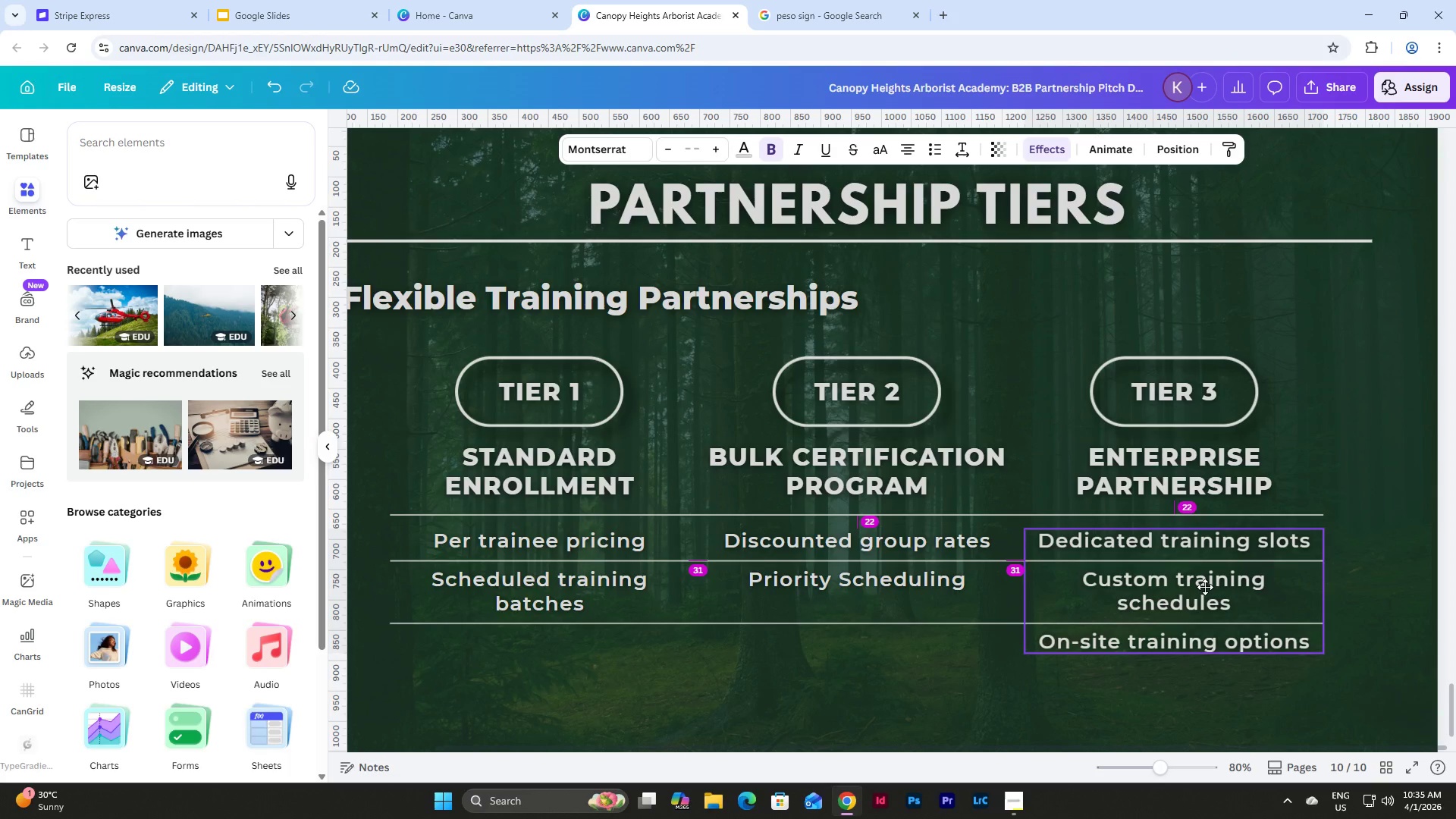 
left_click([955, 689])
 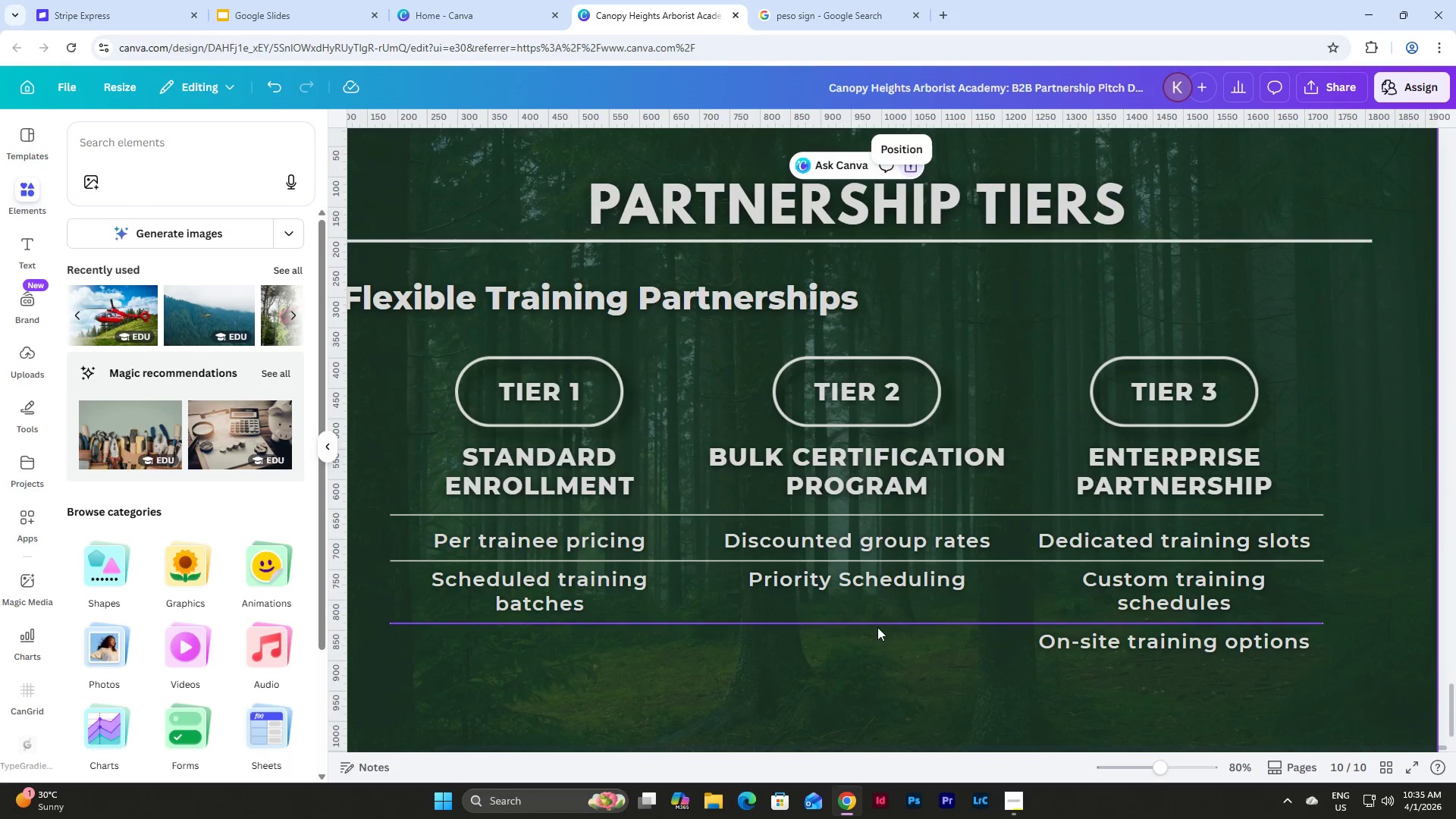 
left_click([874, 627])
 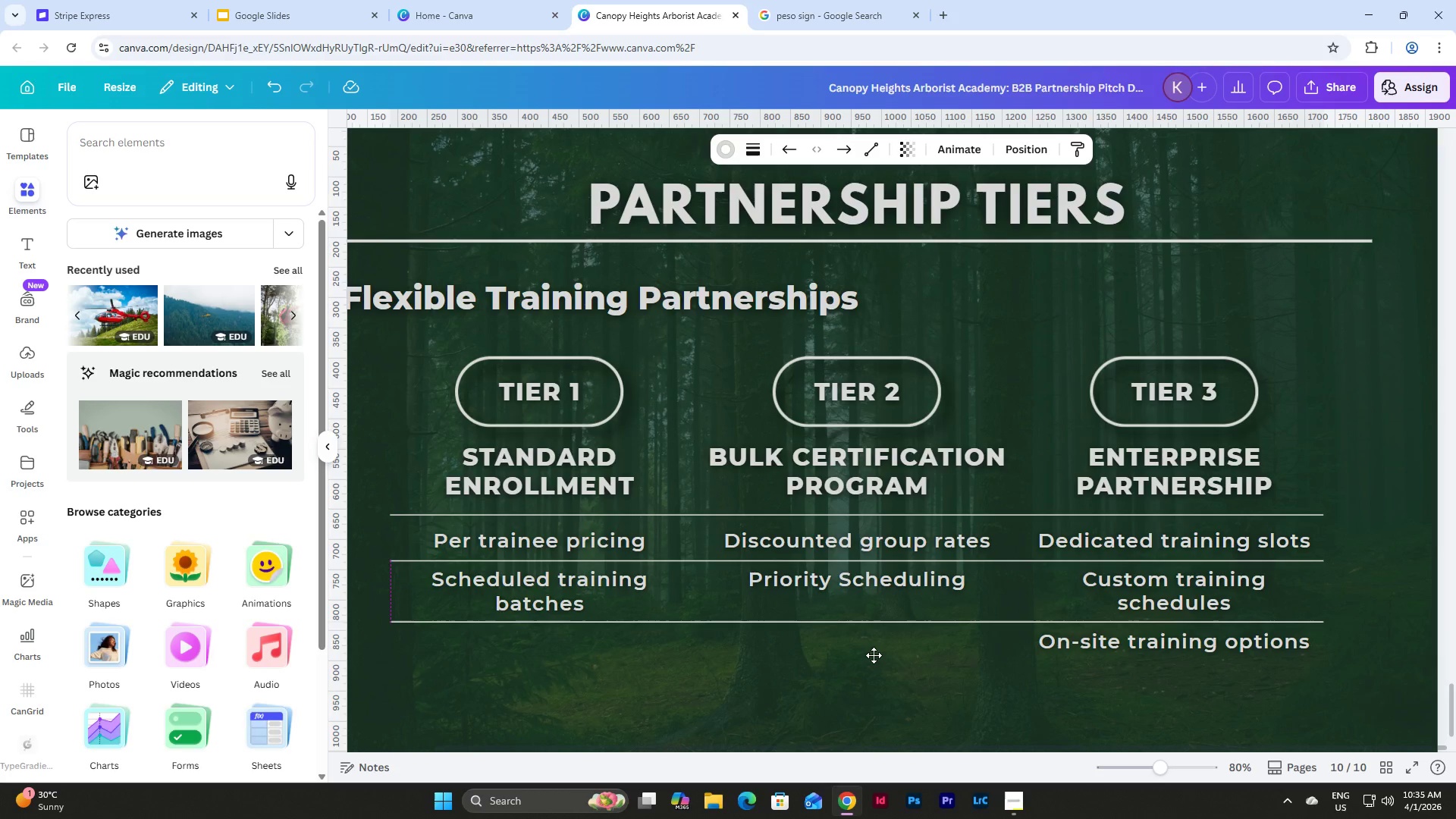 
wait(5.97)
 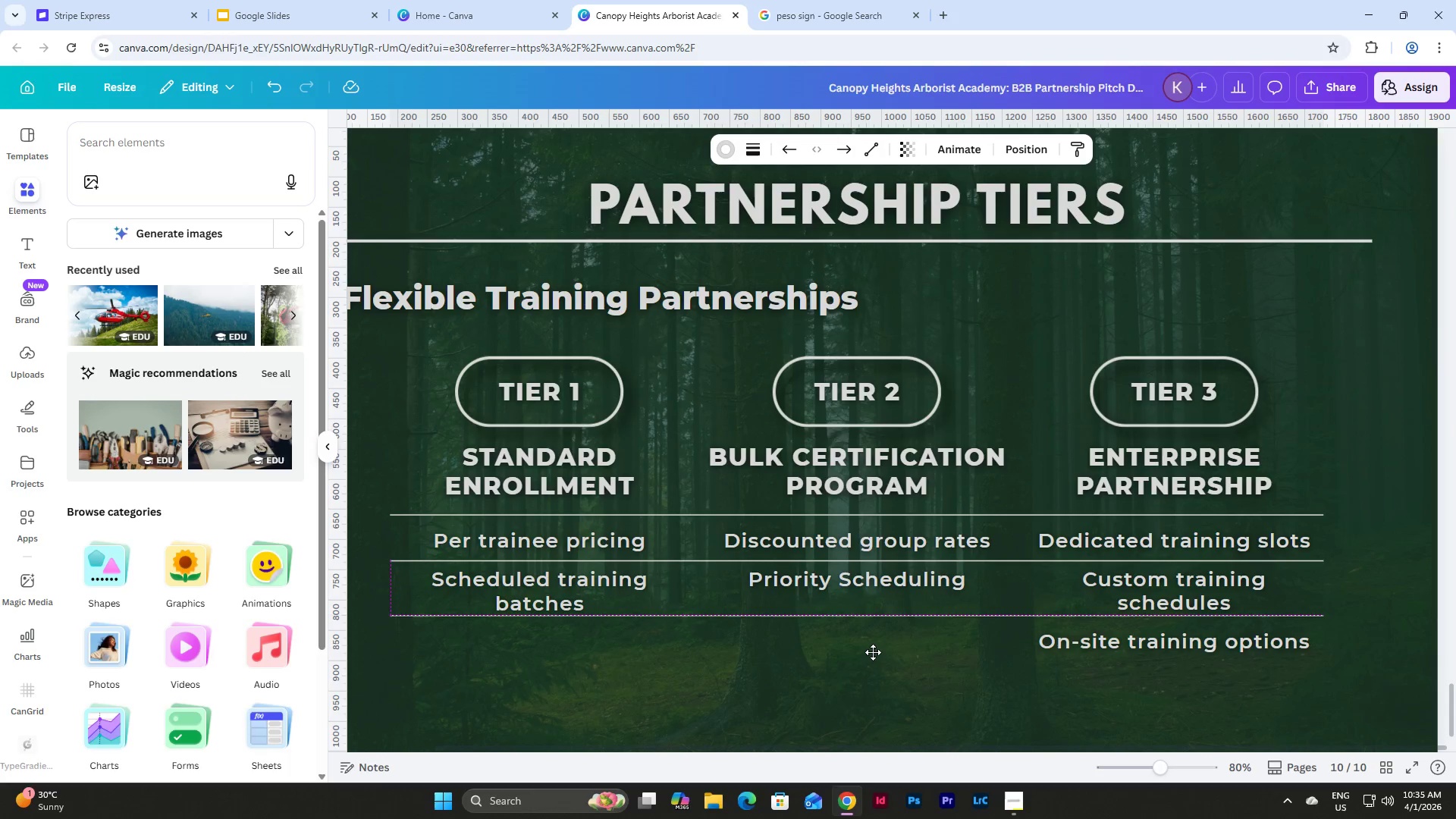 
left_click([965, 690])
 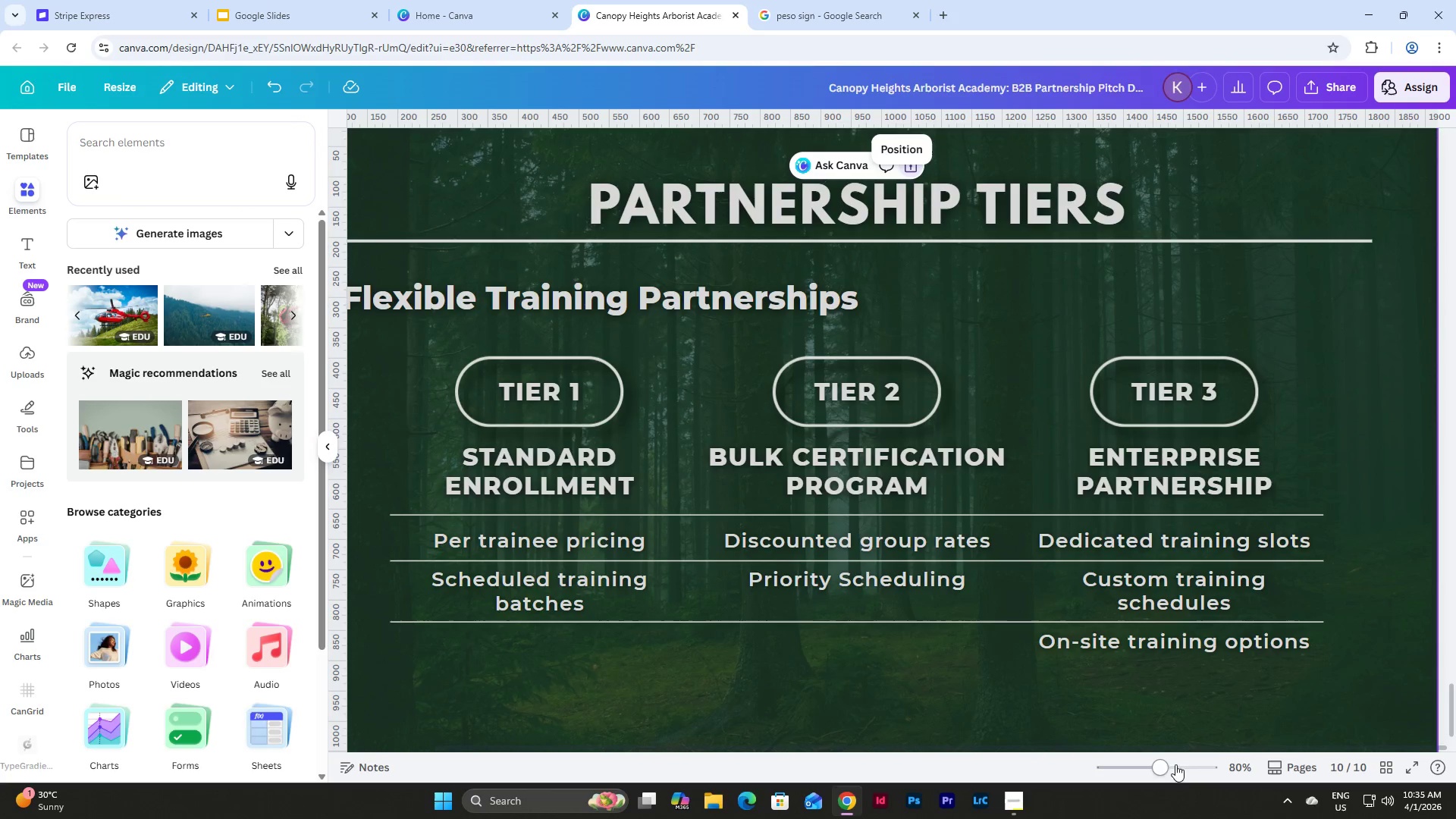 
left_click_drag(start_coordinate=[1155, 764], to_coordinate=[1145, 758])
 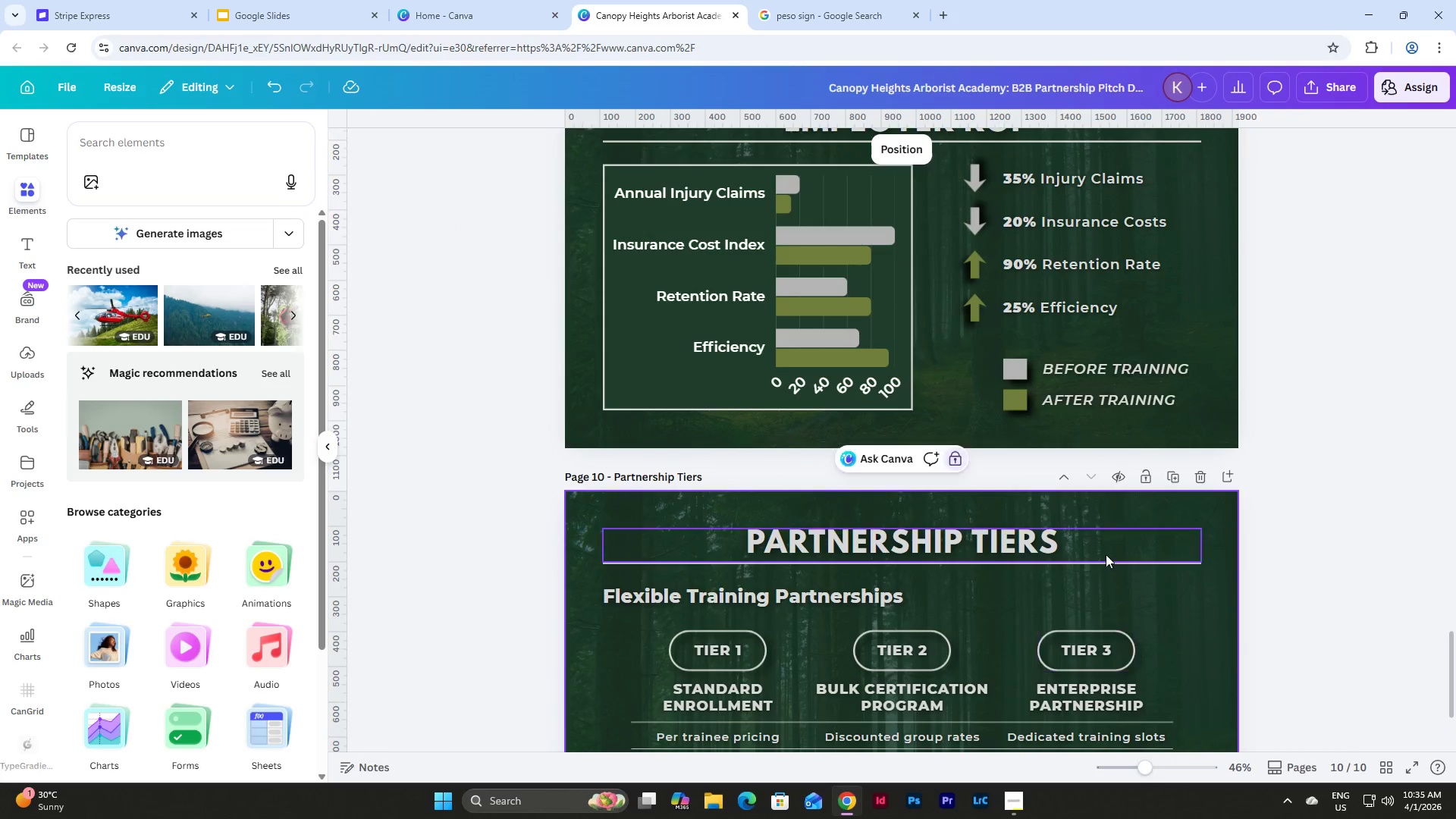 
scroll: coordinate [1106, 554], scroll_direction: down, amount: 3.0
 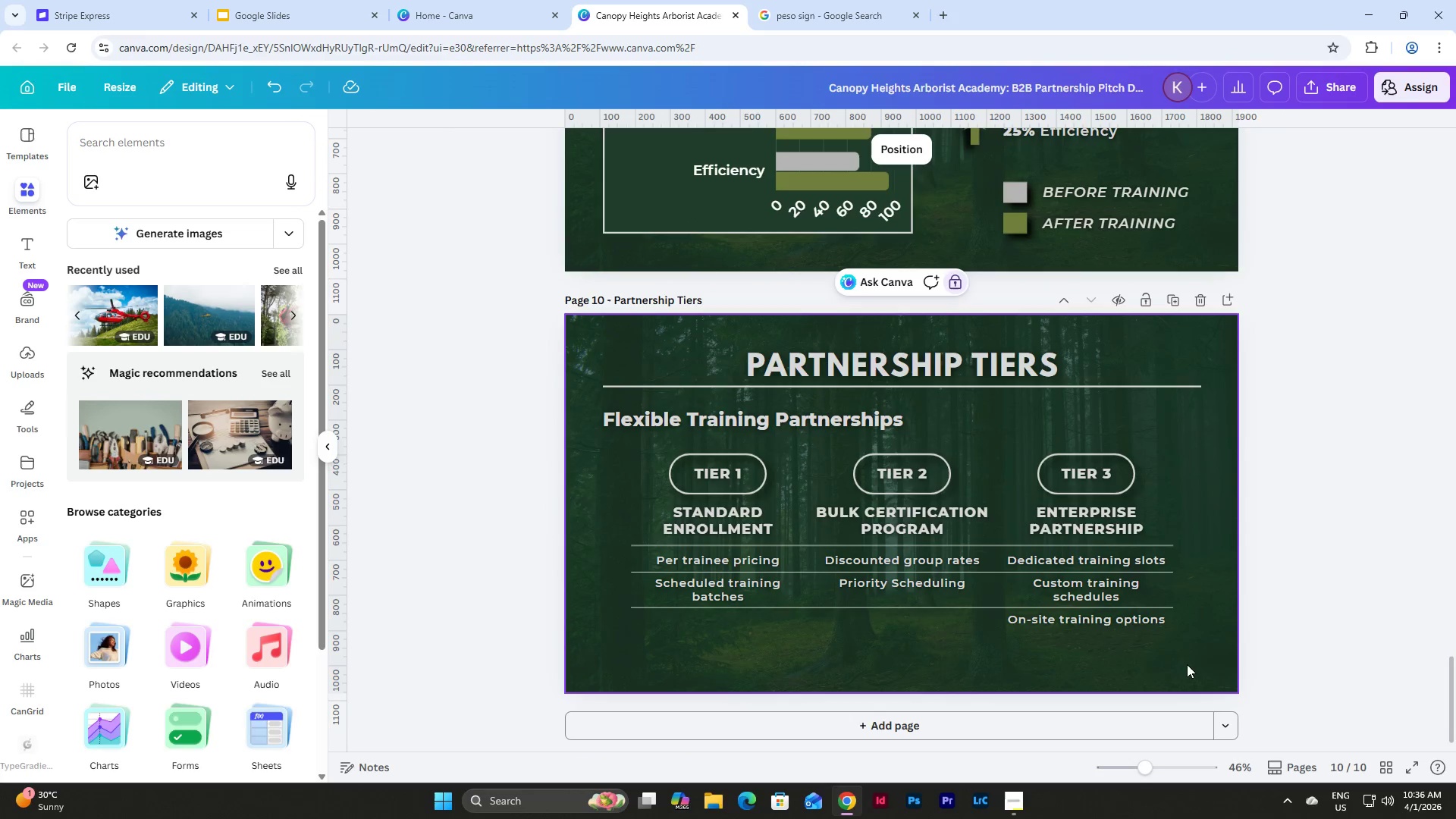 
left_click_drag(start_coordinate=[1217, 661], to_coordinate=[625, 560])
 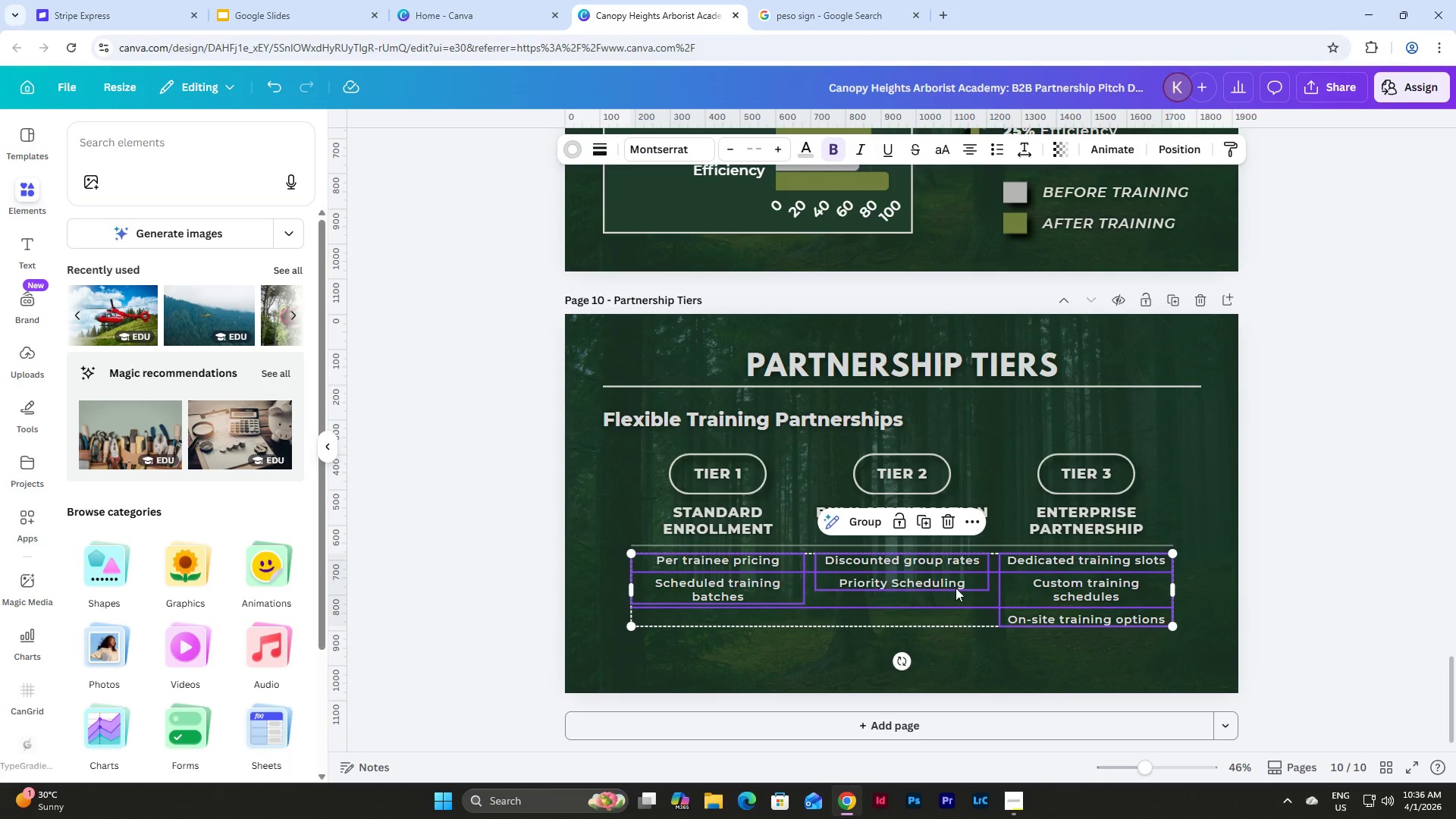 
left_click([1229, 615])
 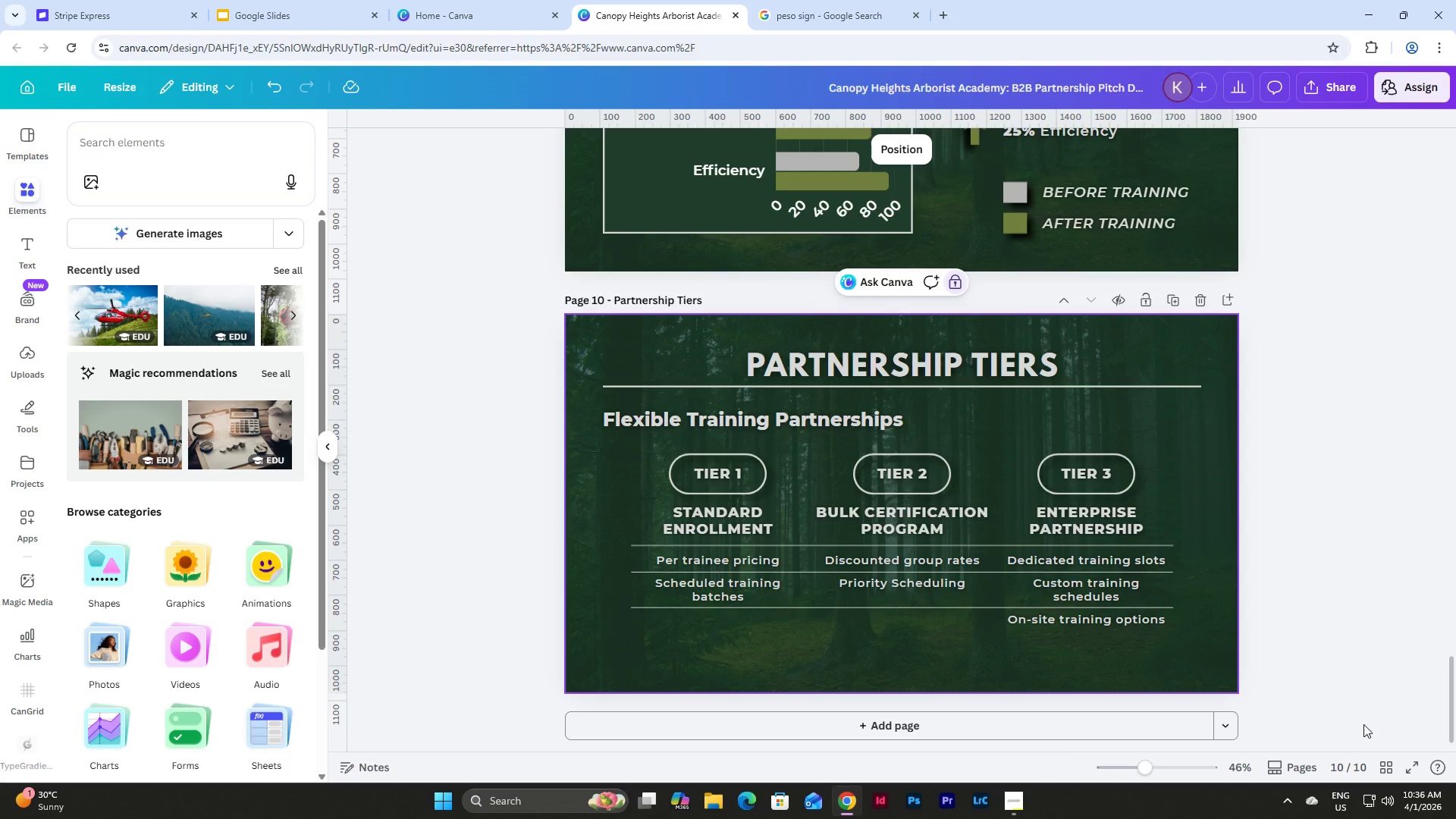 
left_click([1385, 775])
 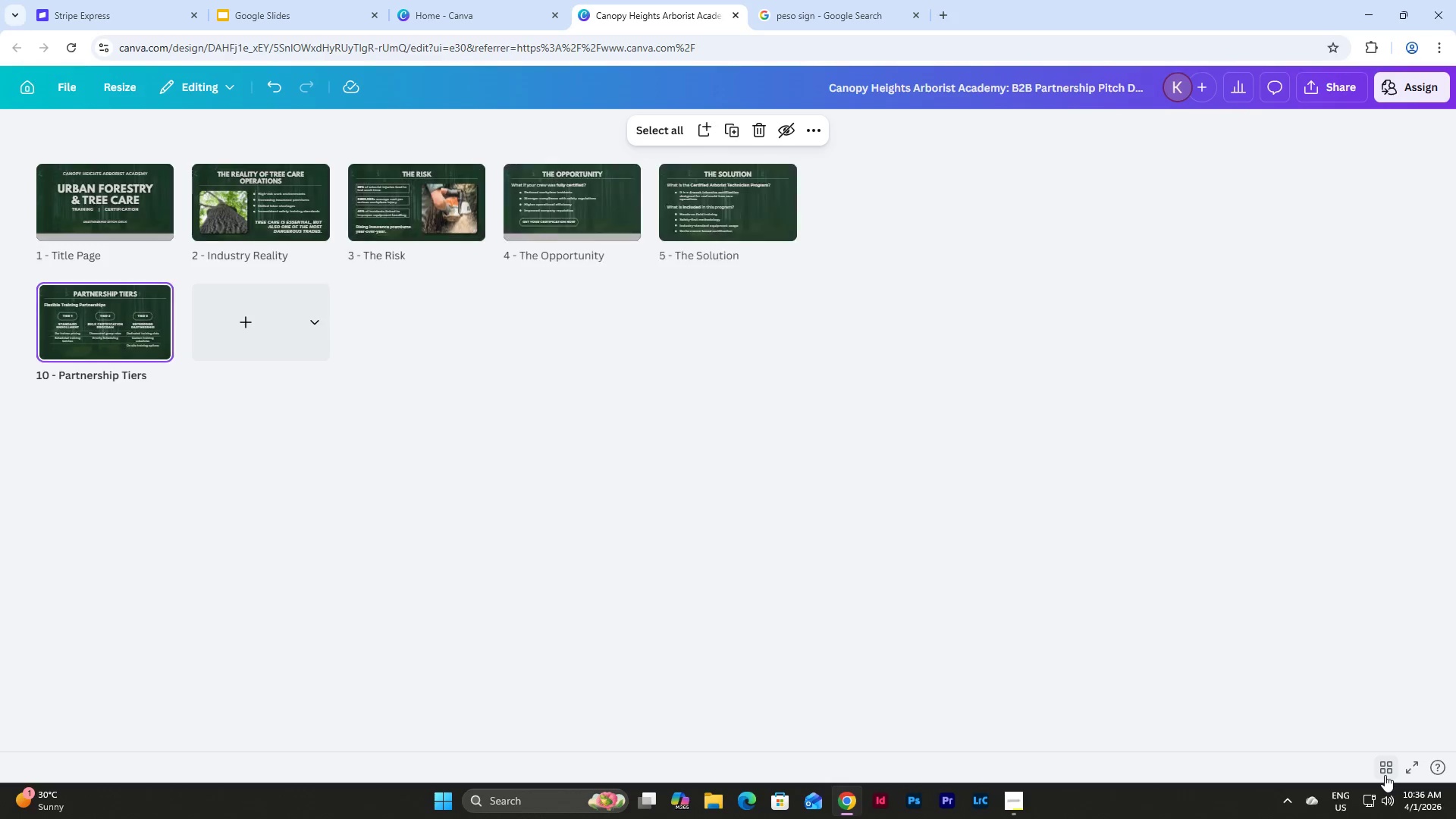 
left_click([1385, 775])
 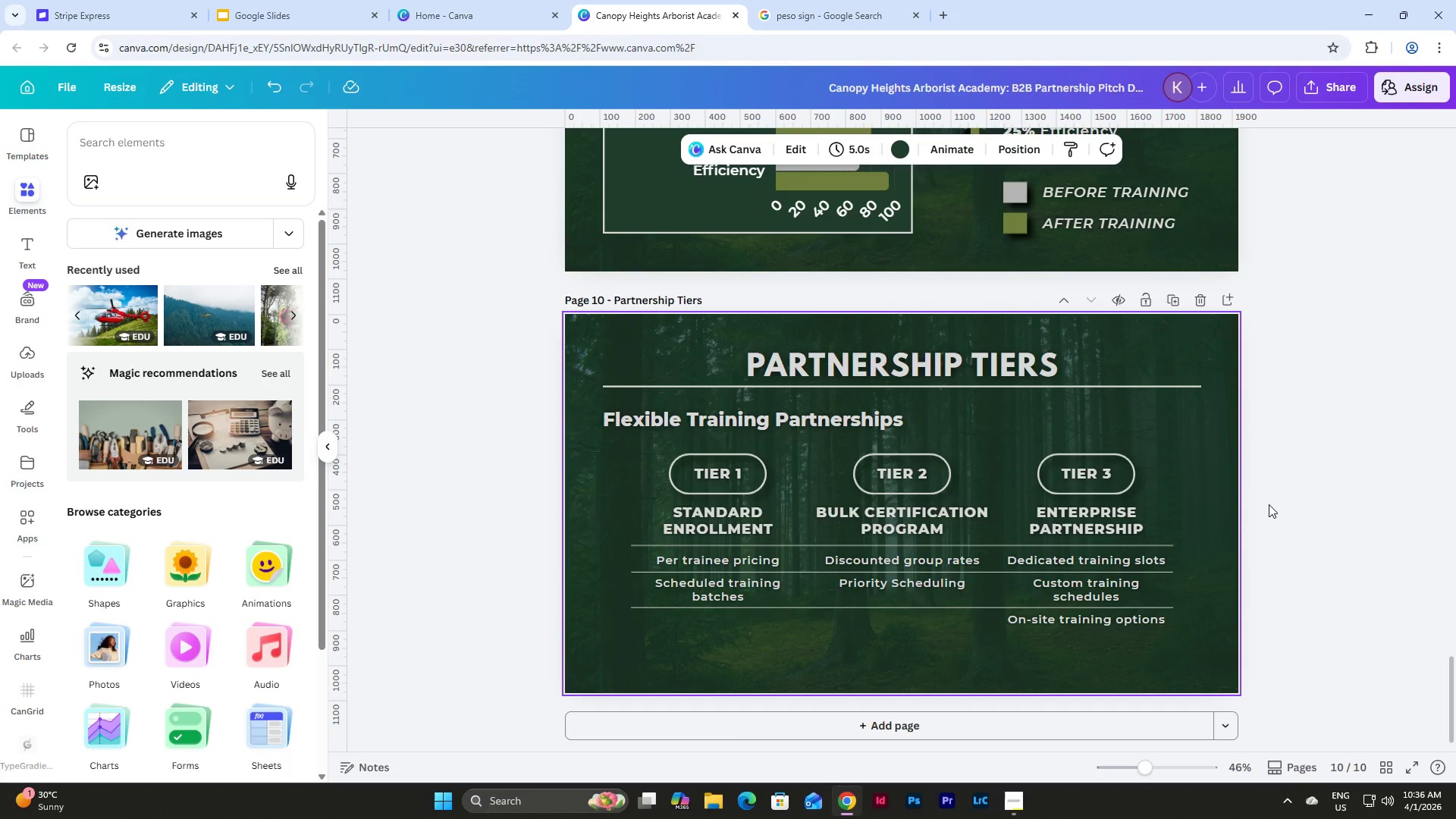 
wait(7.17)
 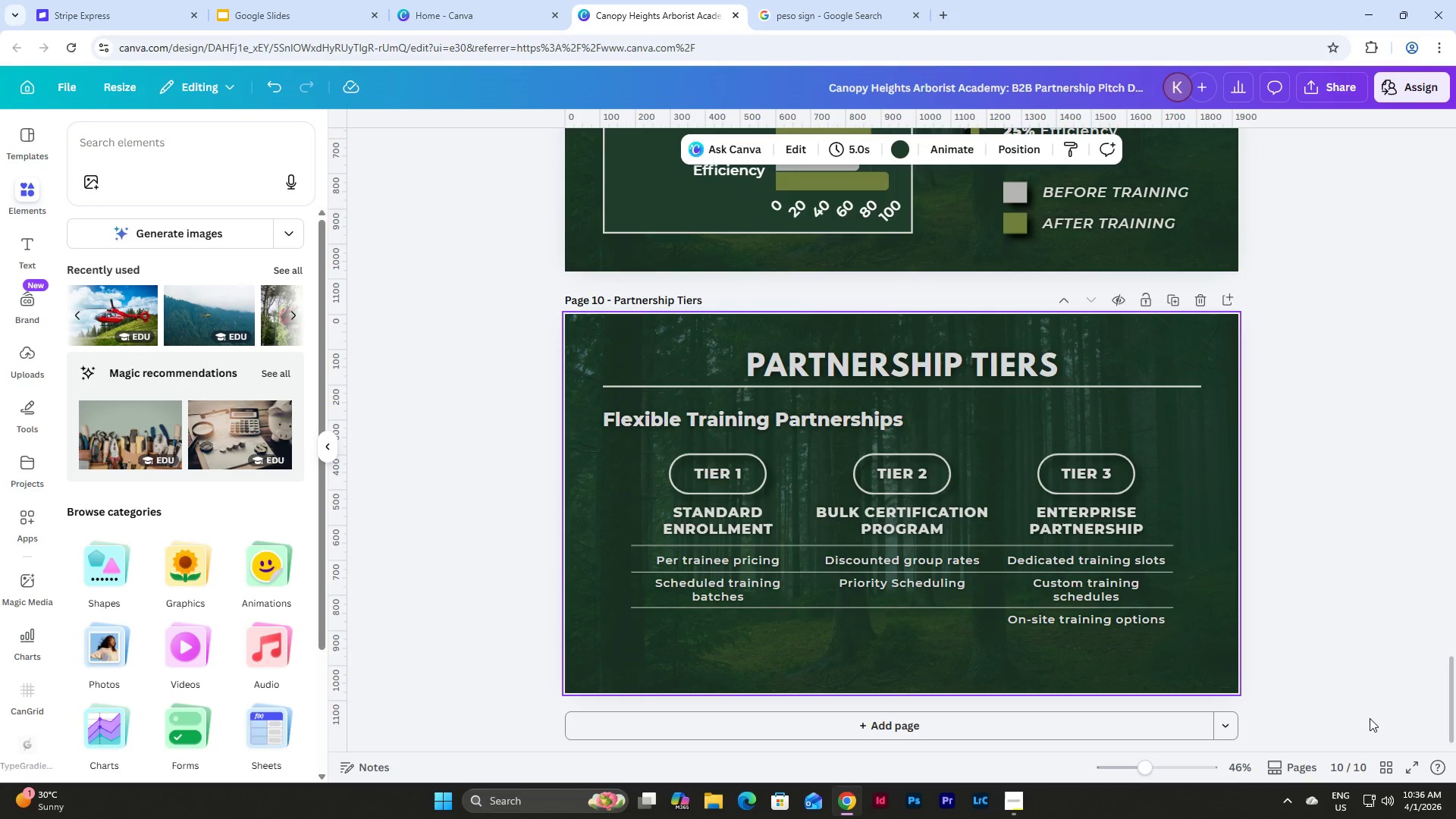 
left_click_drag(start_coordinate=[1141, 761], to_coordinate=[1159, 761])
 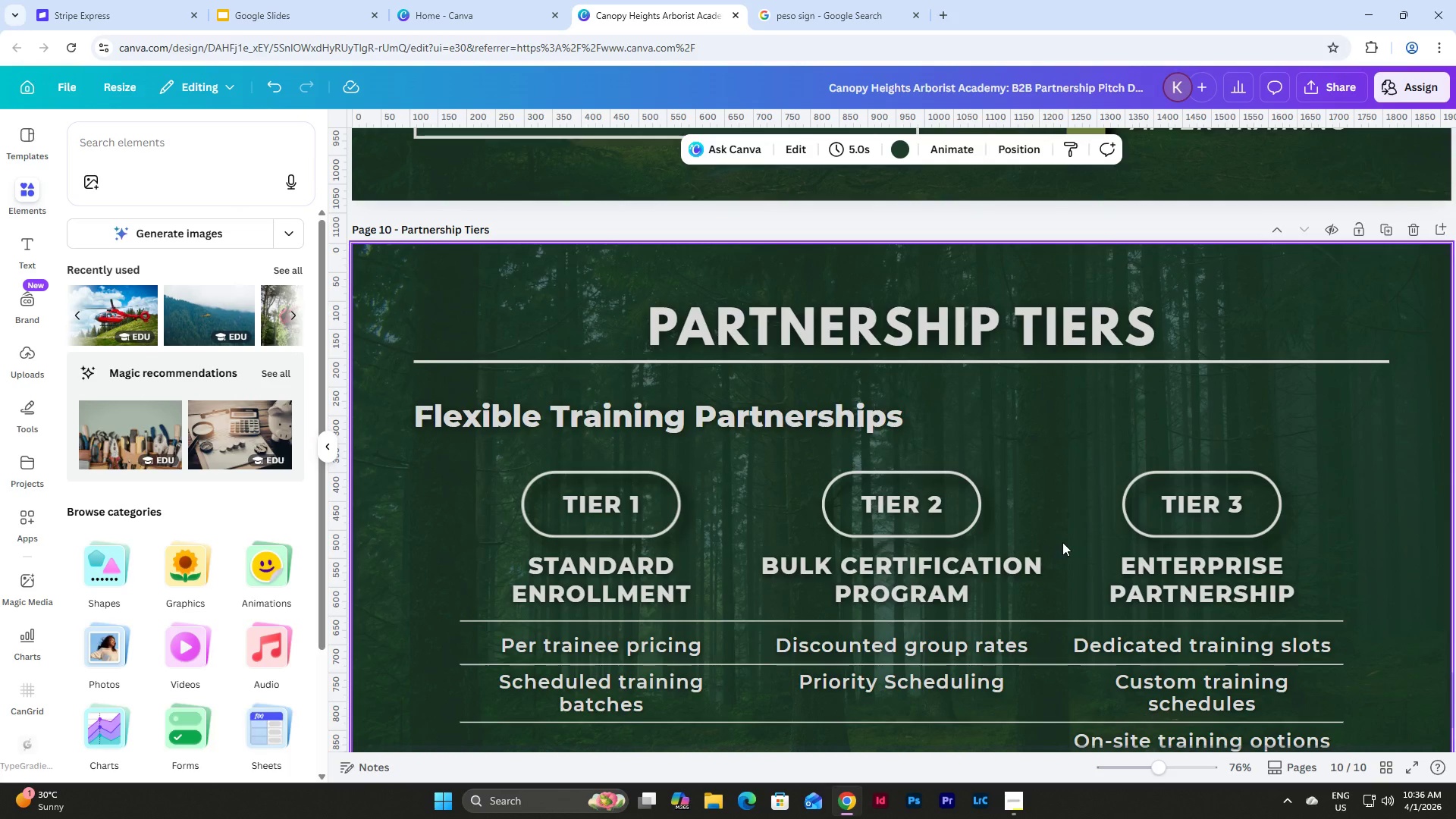 
scroll: coordinate [1064, 464], scroll_direction: down, amount: 2.0
 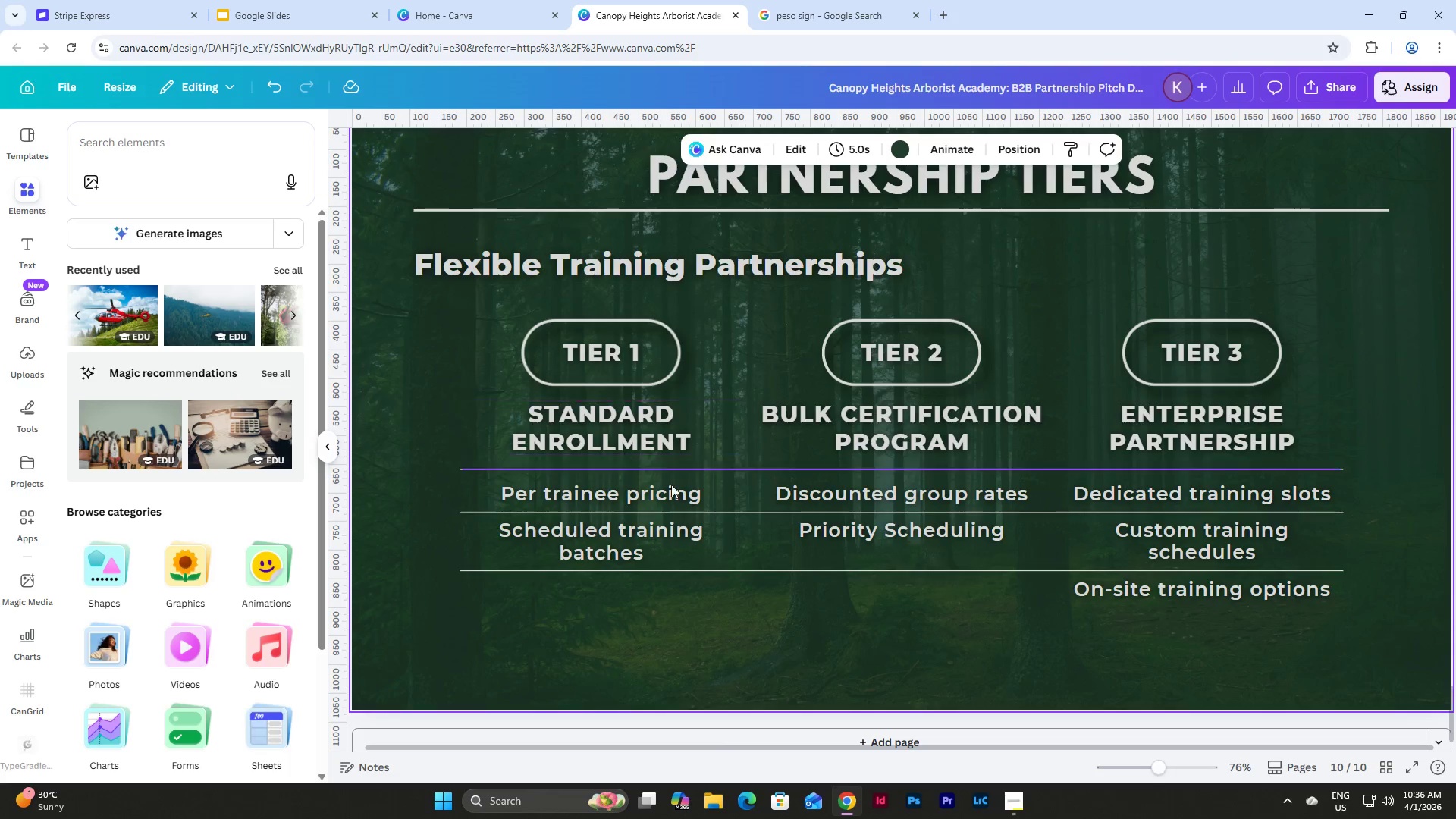 
wait(7.08)
 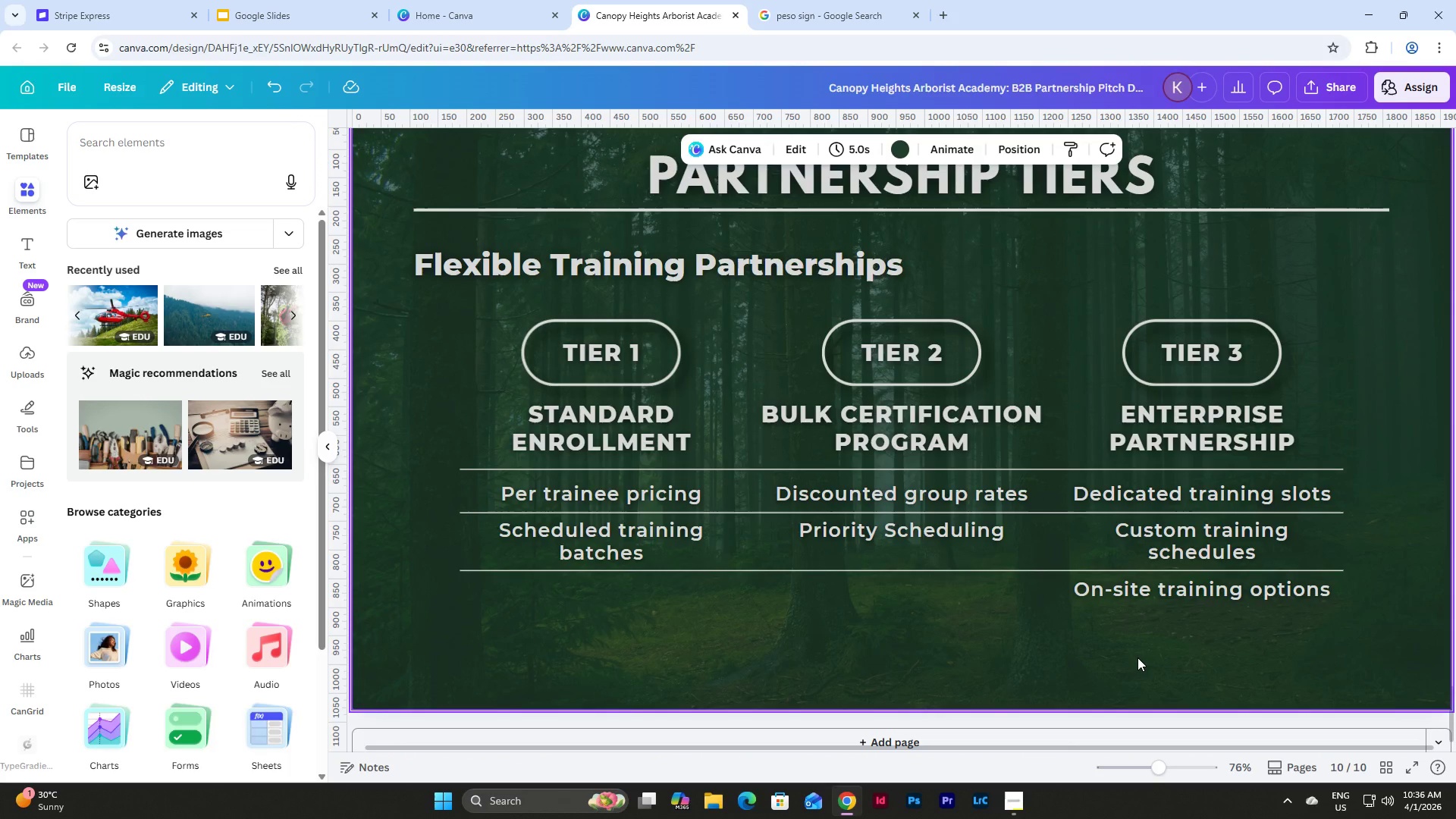 
scroll: coordinate [1037, 620], scroll_direction: up, amount: 1.0
 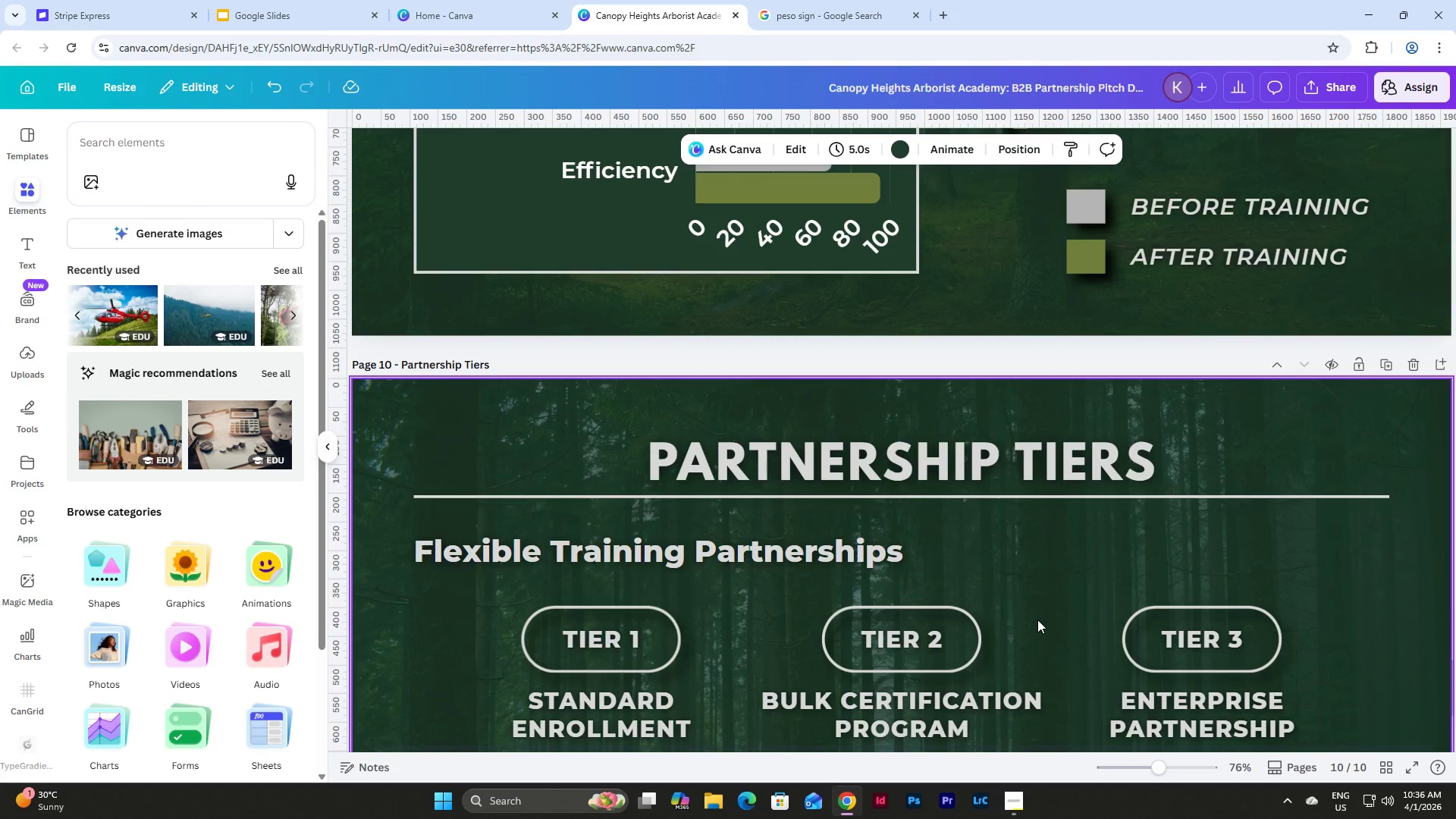 
scroll: coordinate [1037, 620], scroll_direction: down, amount: 5.0
 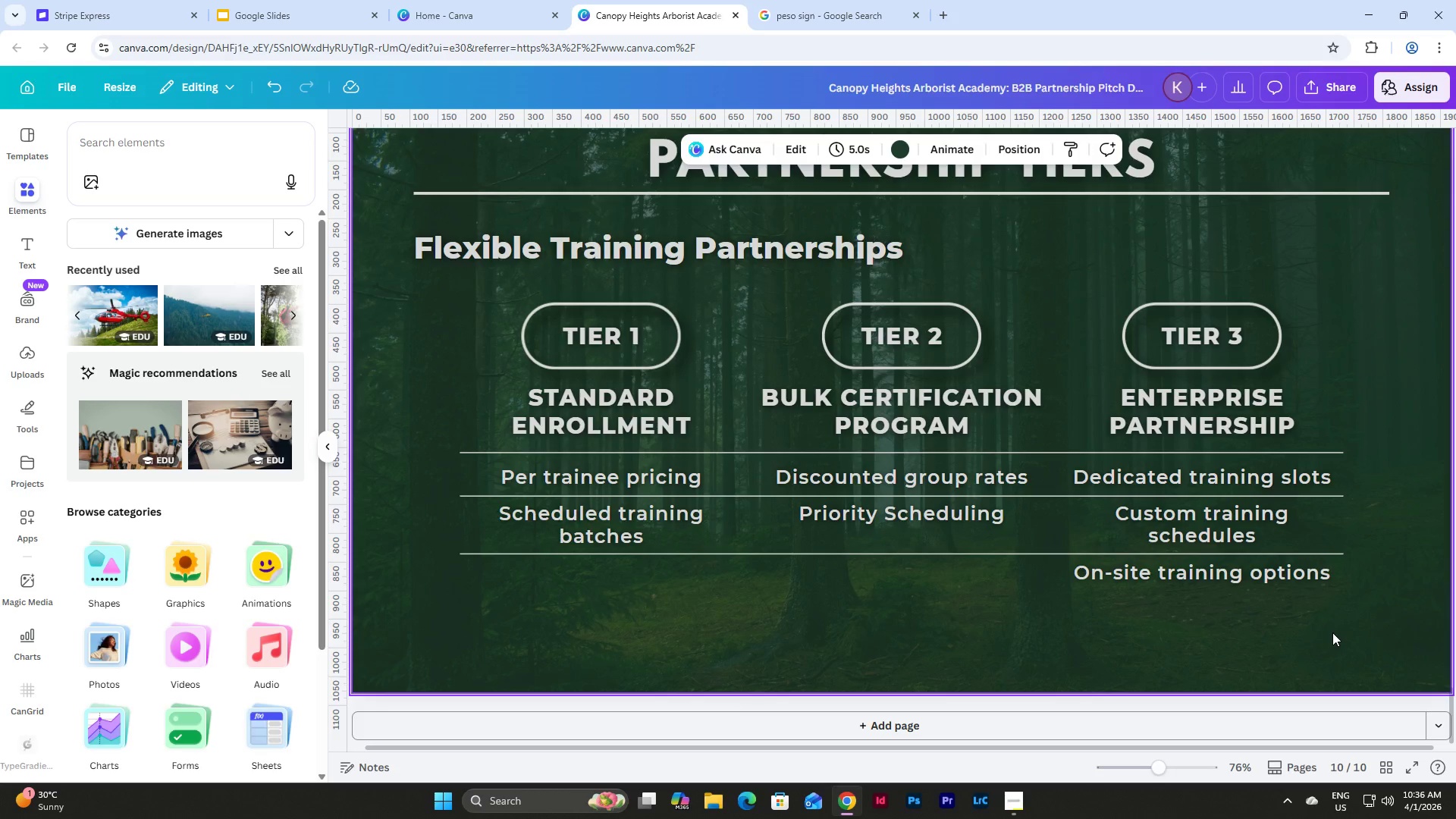 
wait(11.27)
 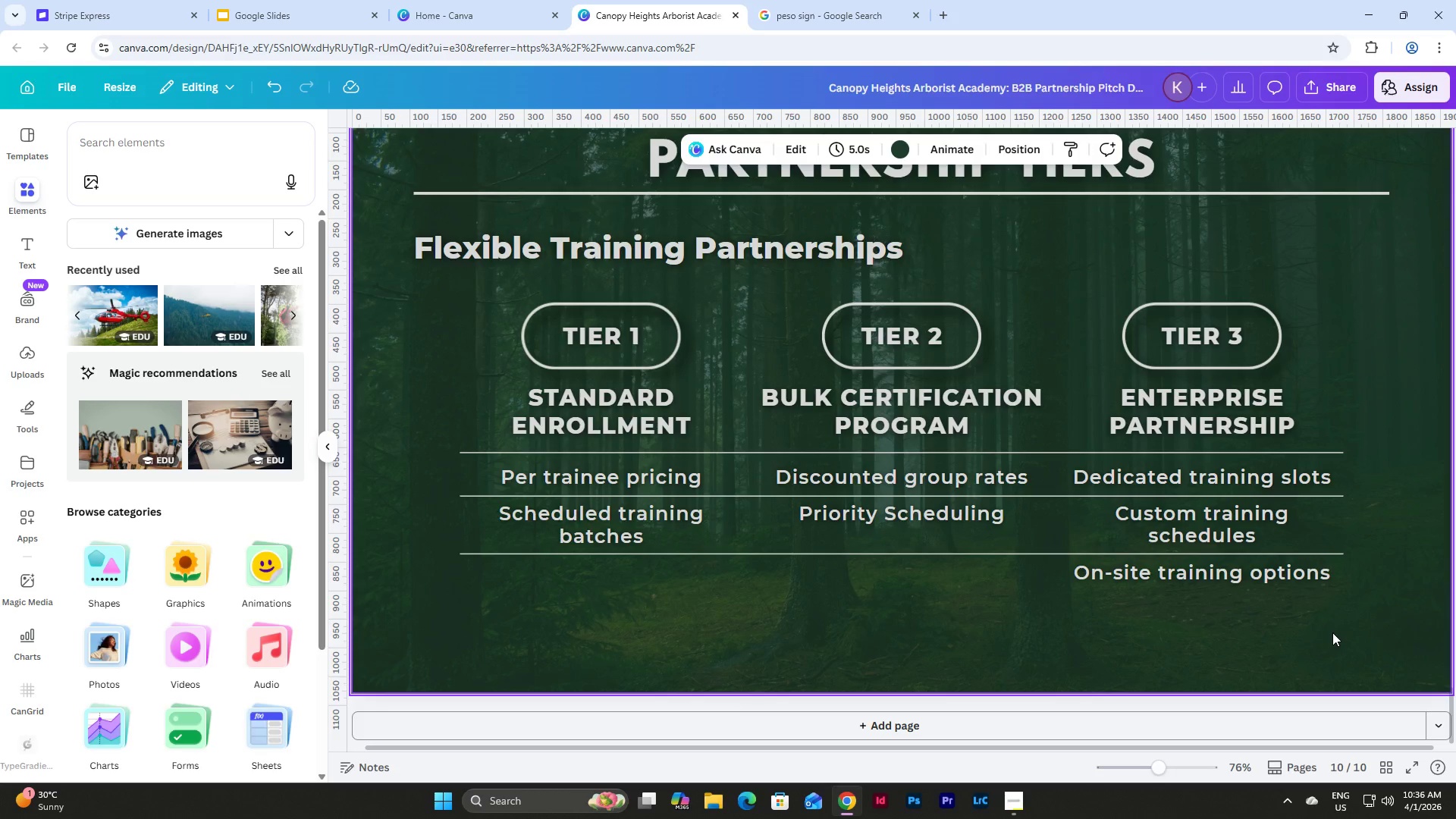 
left_click([1021, 633])
 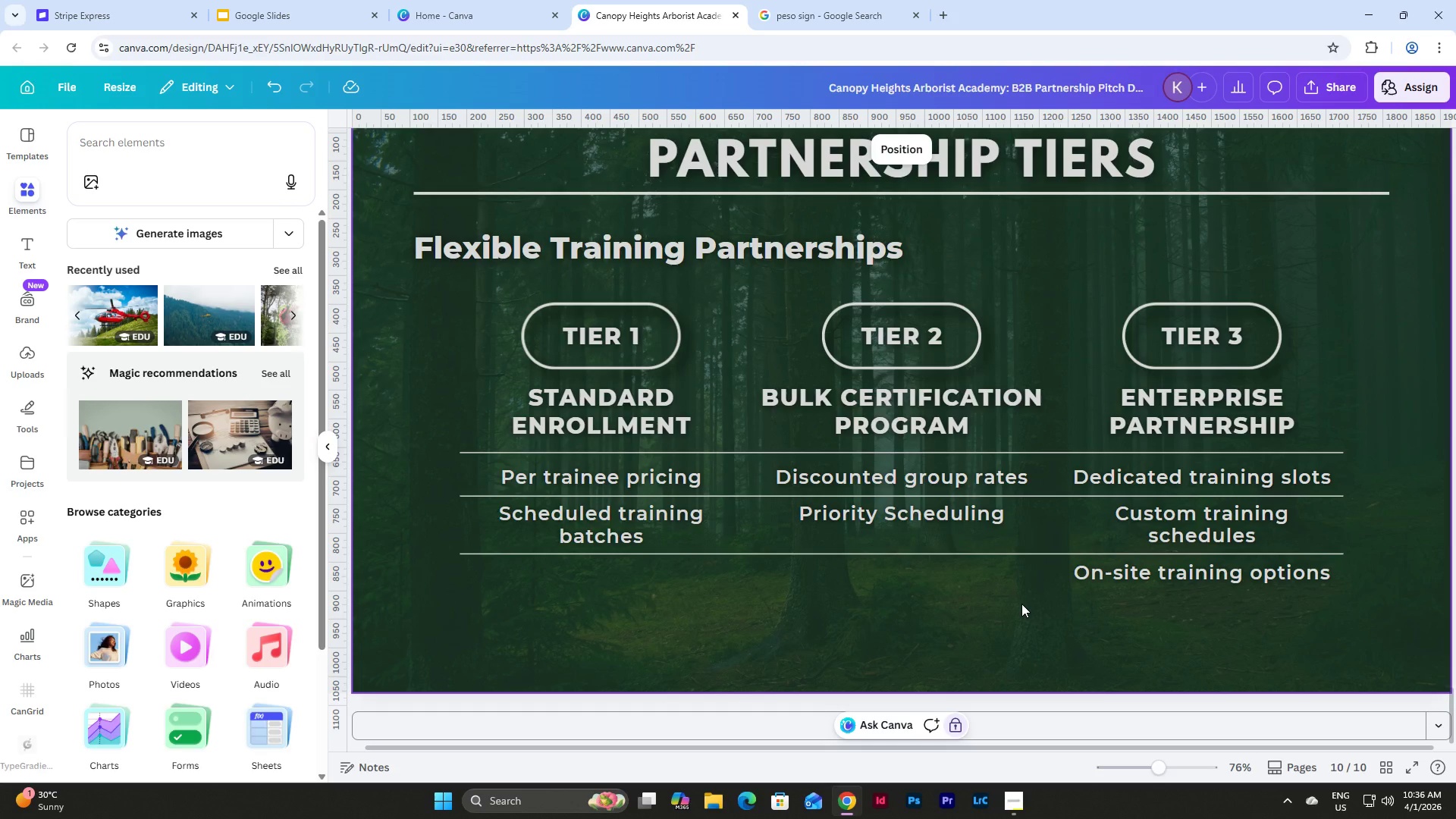 
left_click([944, 517])
 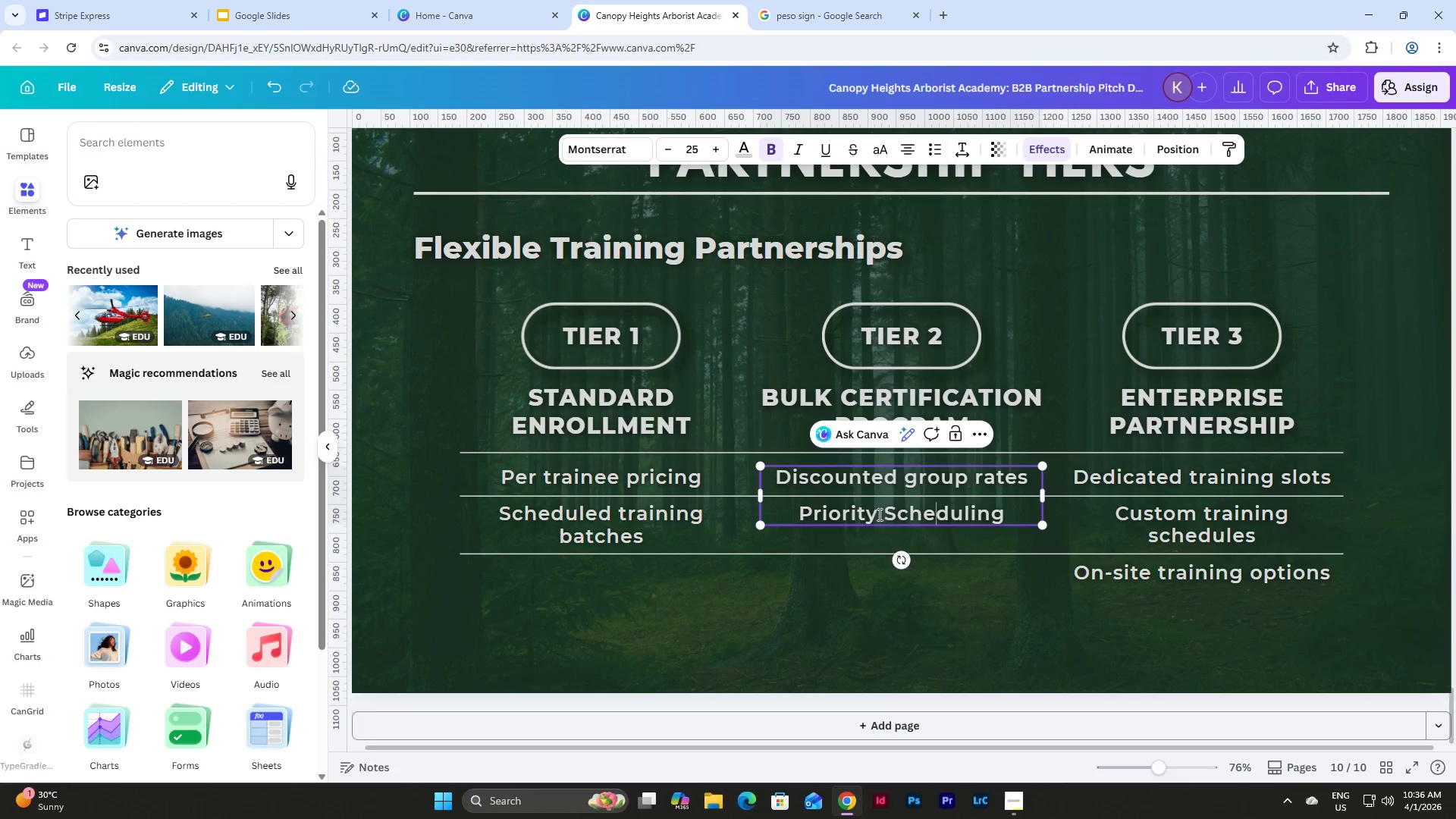 
left_click([886, 514])
 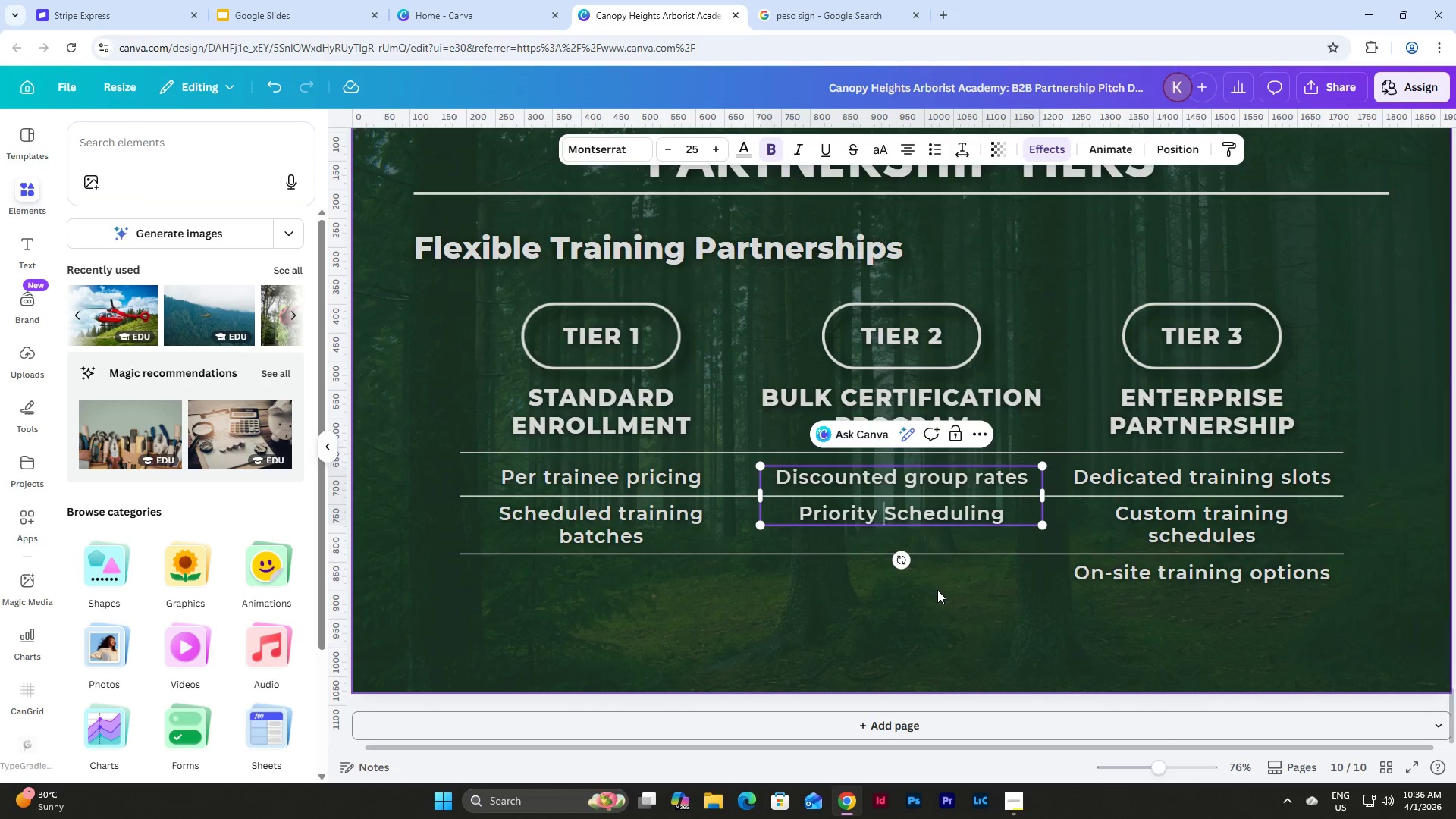 
key(Backspace)
 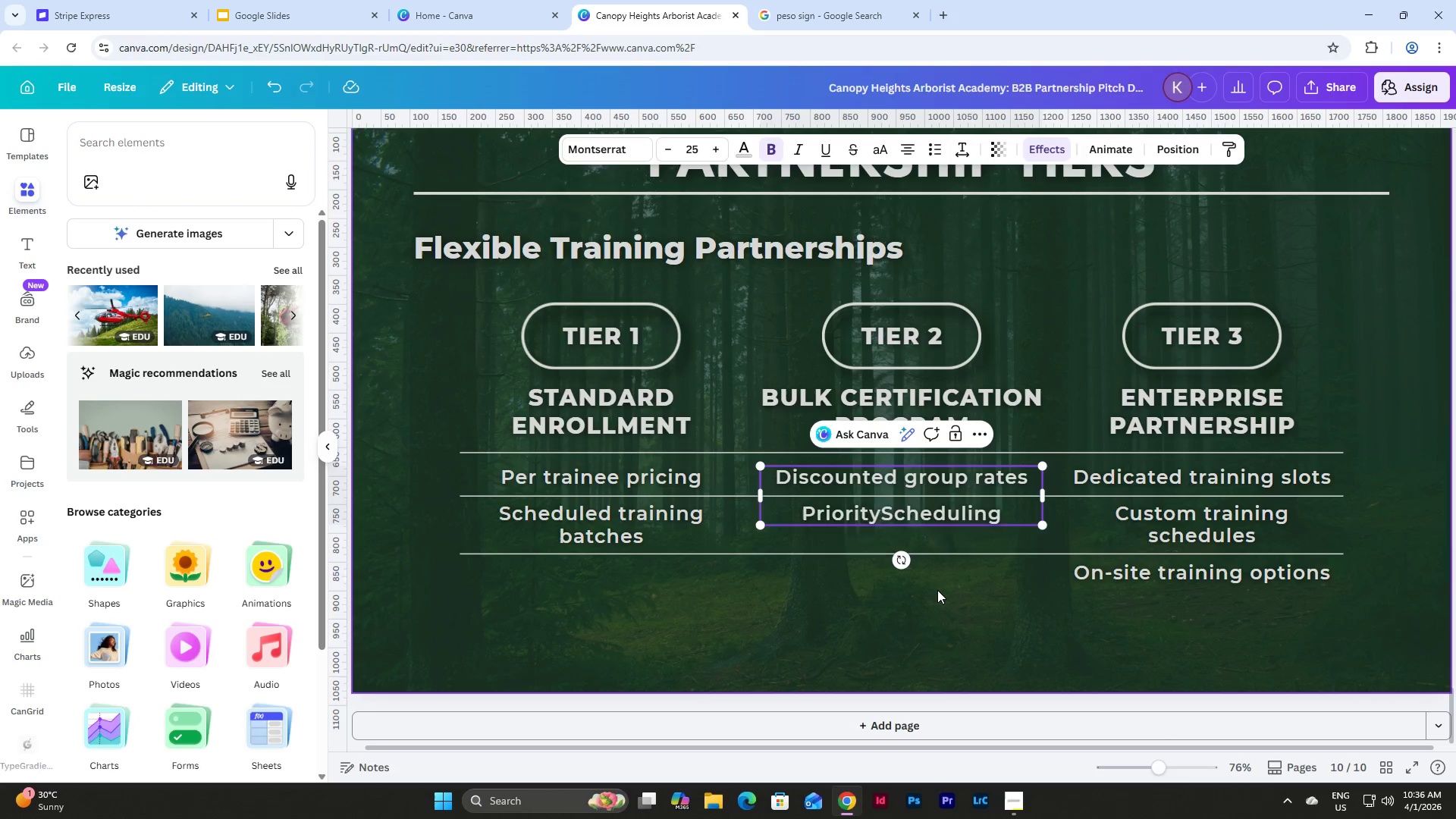 
key(Enter)
 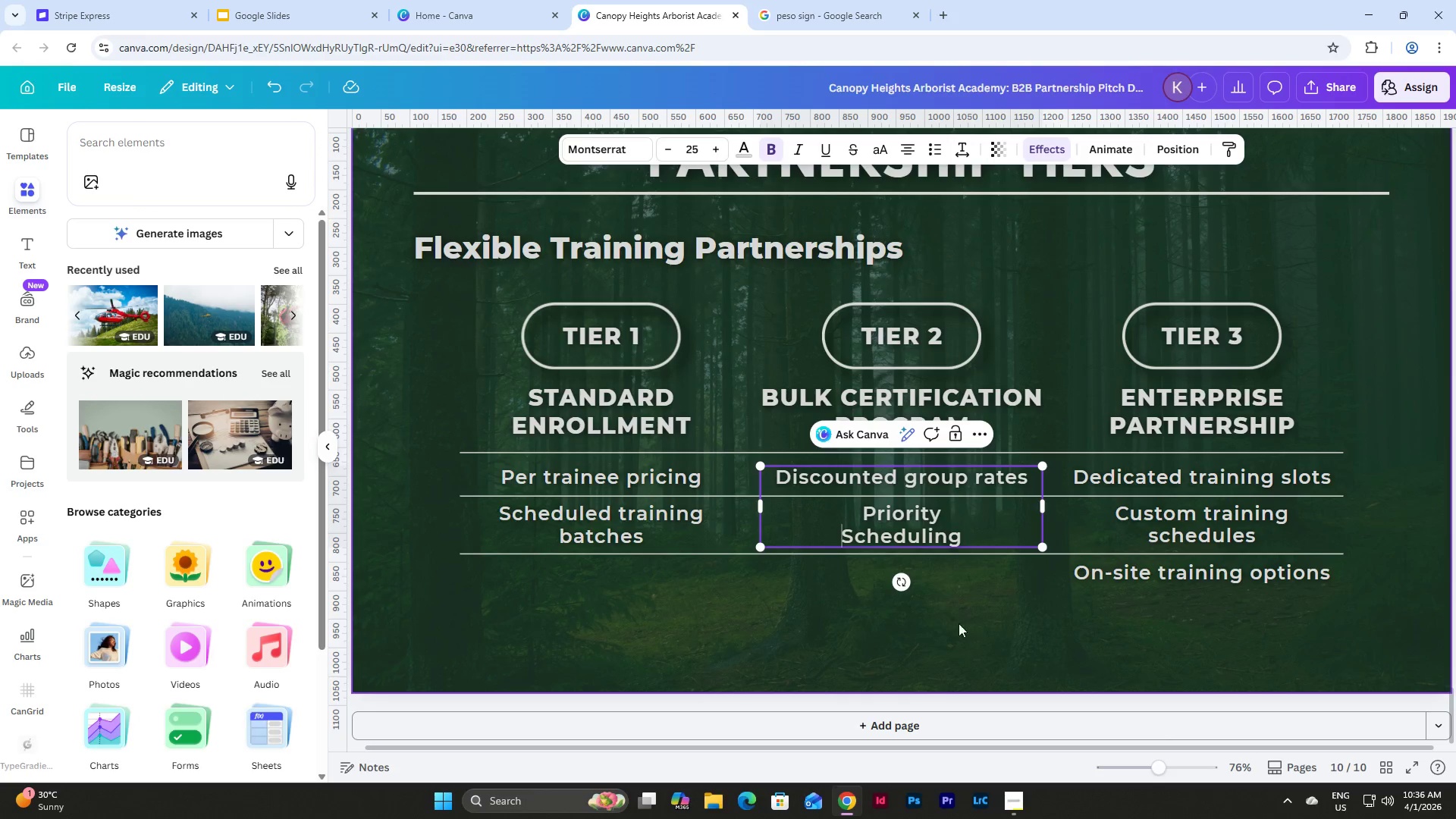 
left_click([1003, 611])
 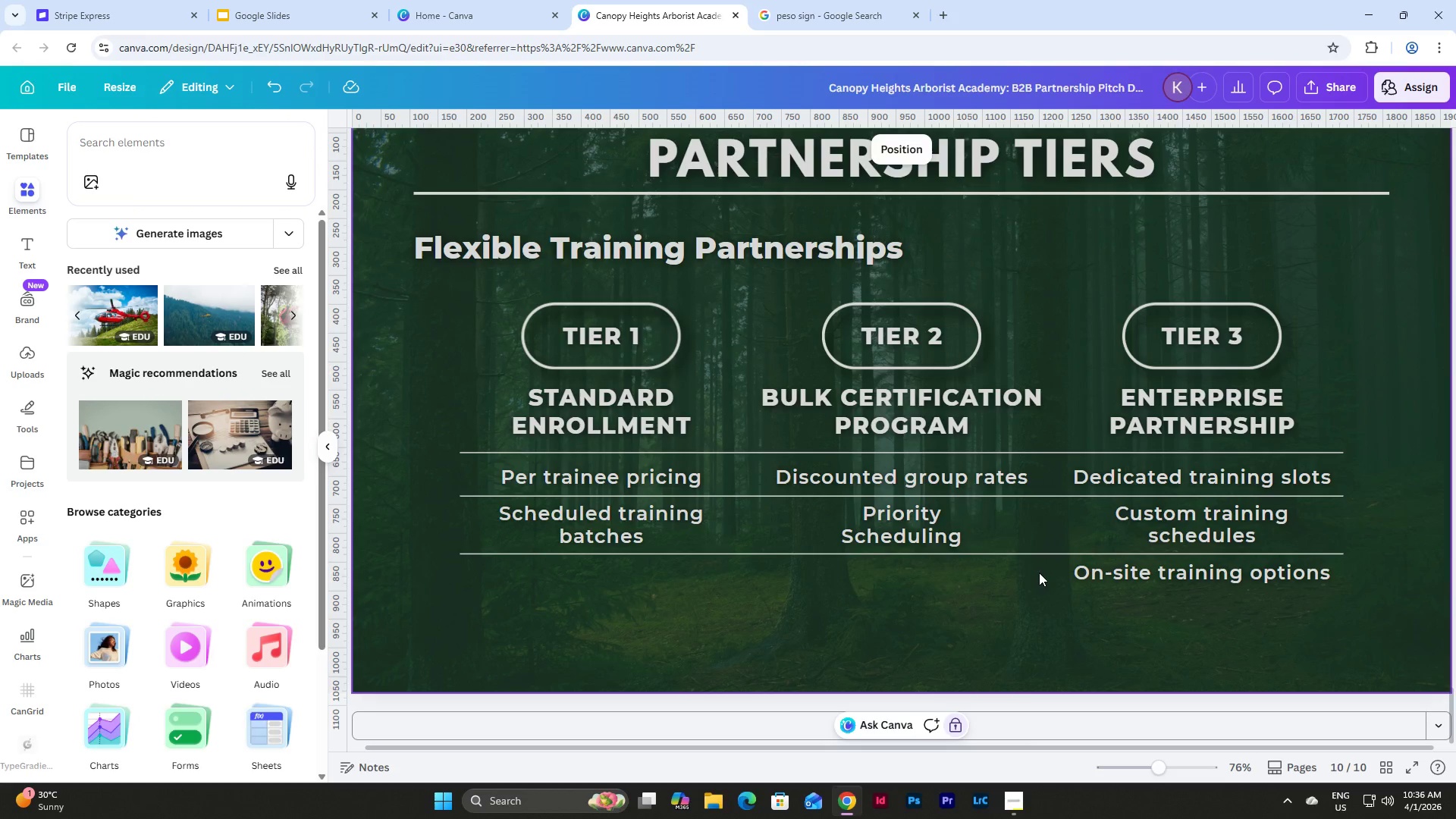 
scroll: coordinate [1036, 572], scroll_direction: up, amount: 1.0
 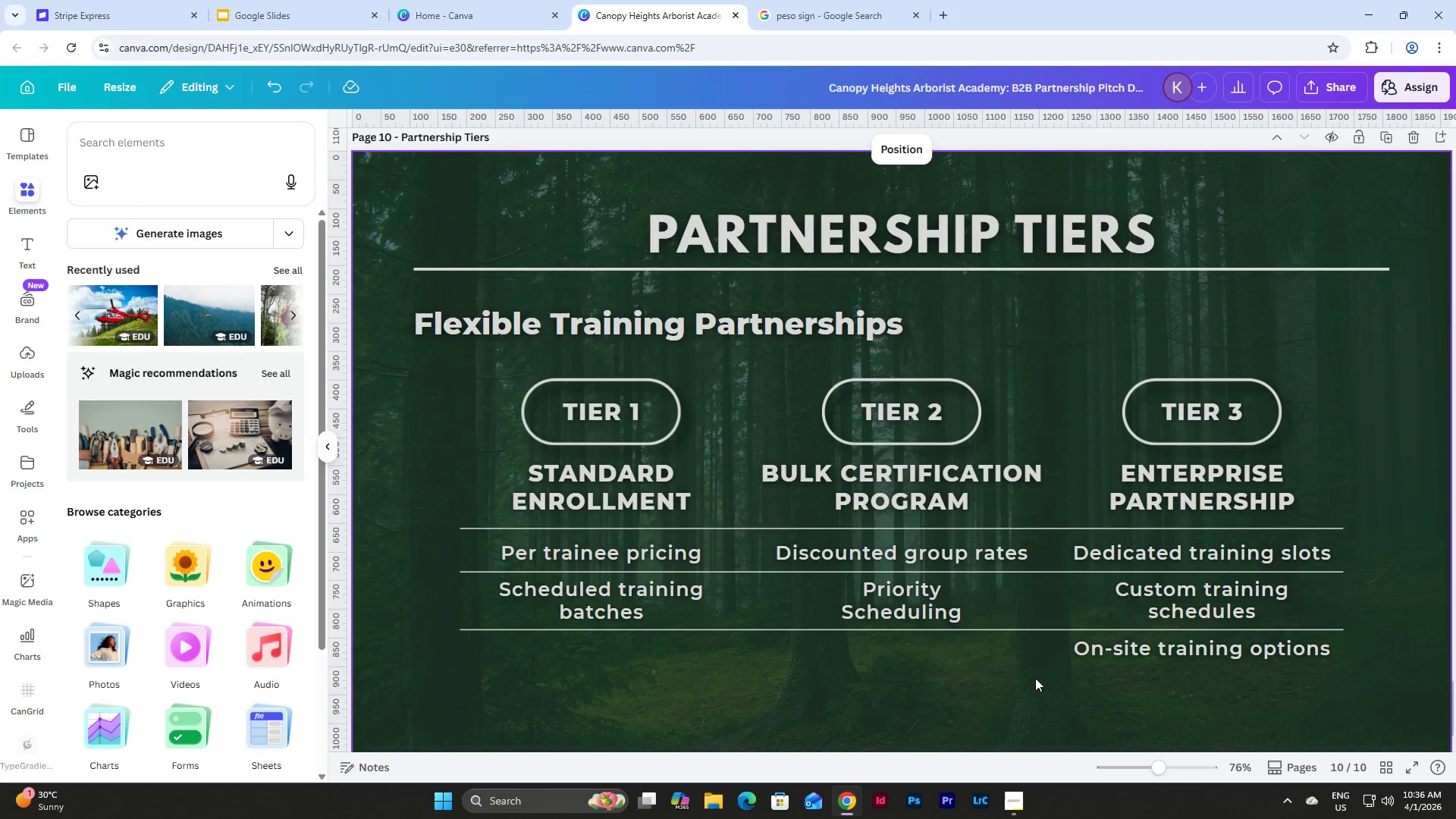 
scroll: coordinate [1035, 625], scroll_direction: down, amount: 1.0
 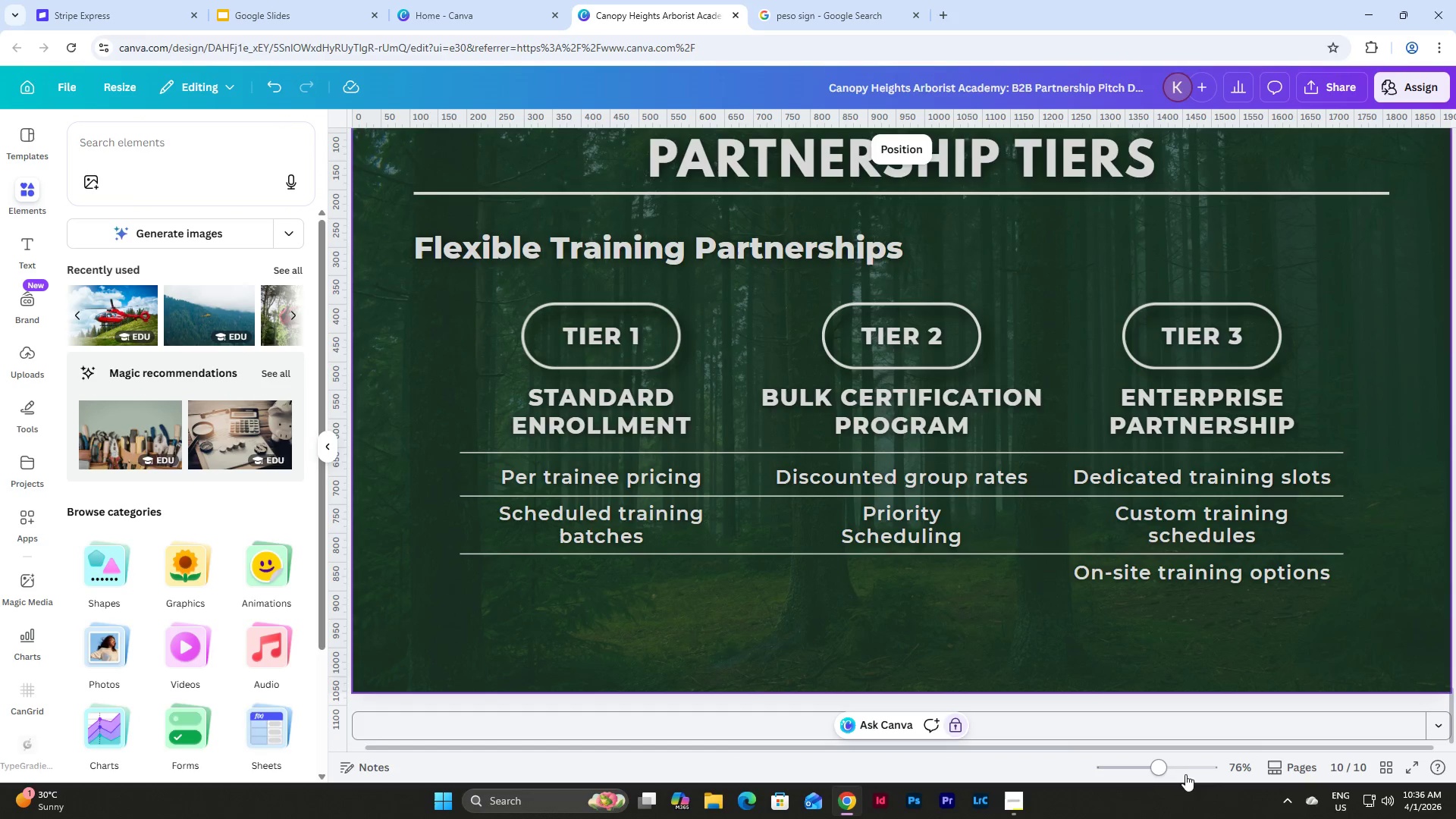 
left_click_drag(start_coordinate=[1155, 768], to_coordinate=[1145, 769])
 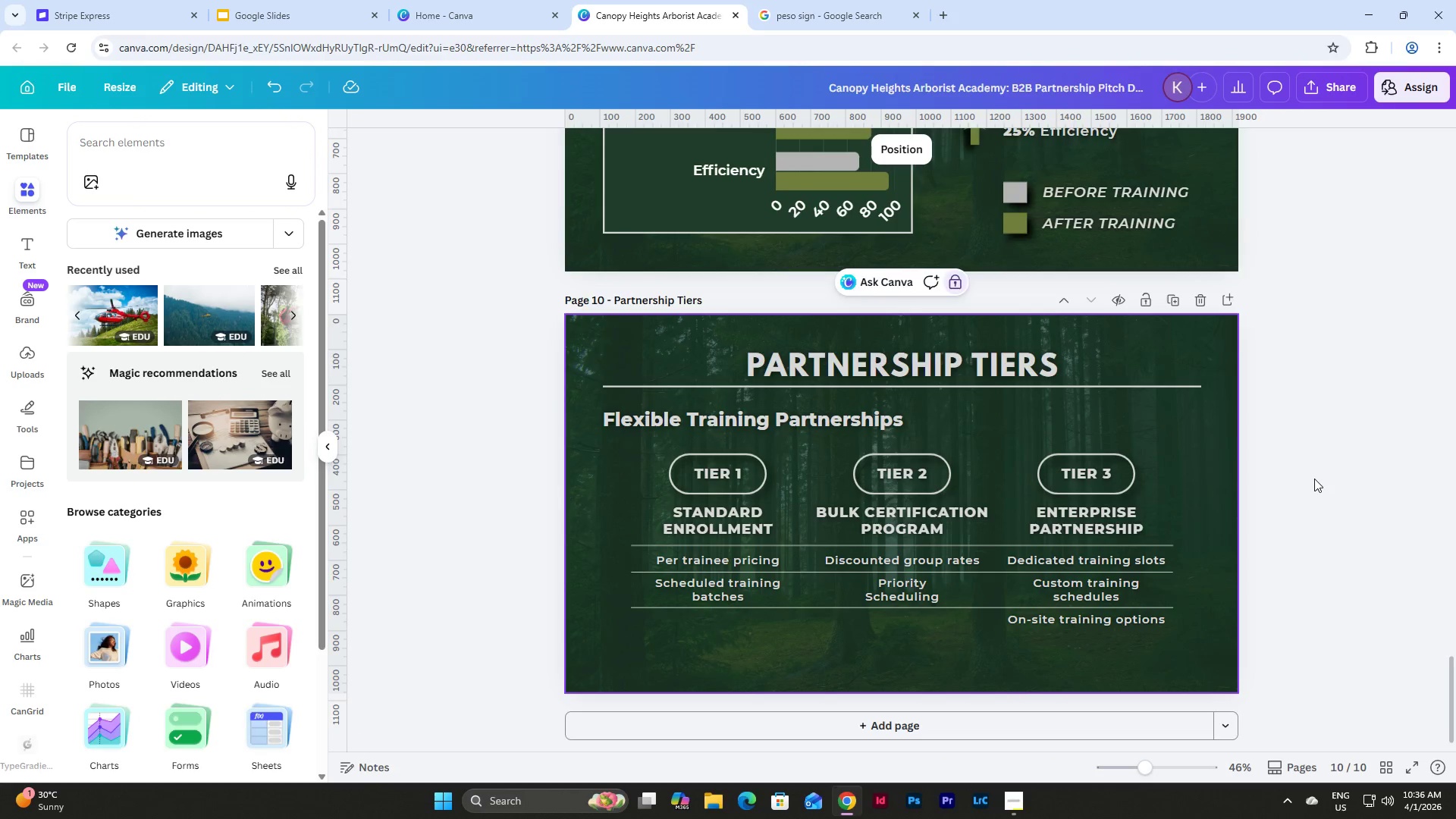 
scroll: coordinate [1314, 479], scroll_direction: none, amount: 0.0
 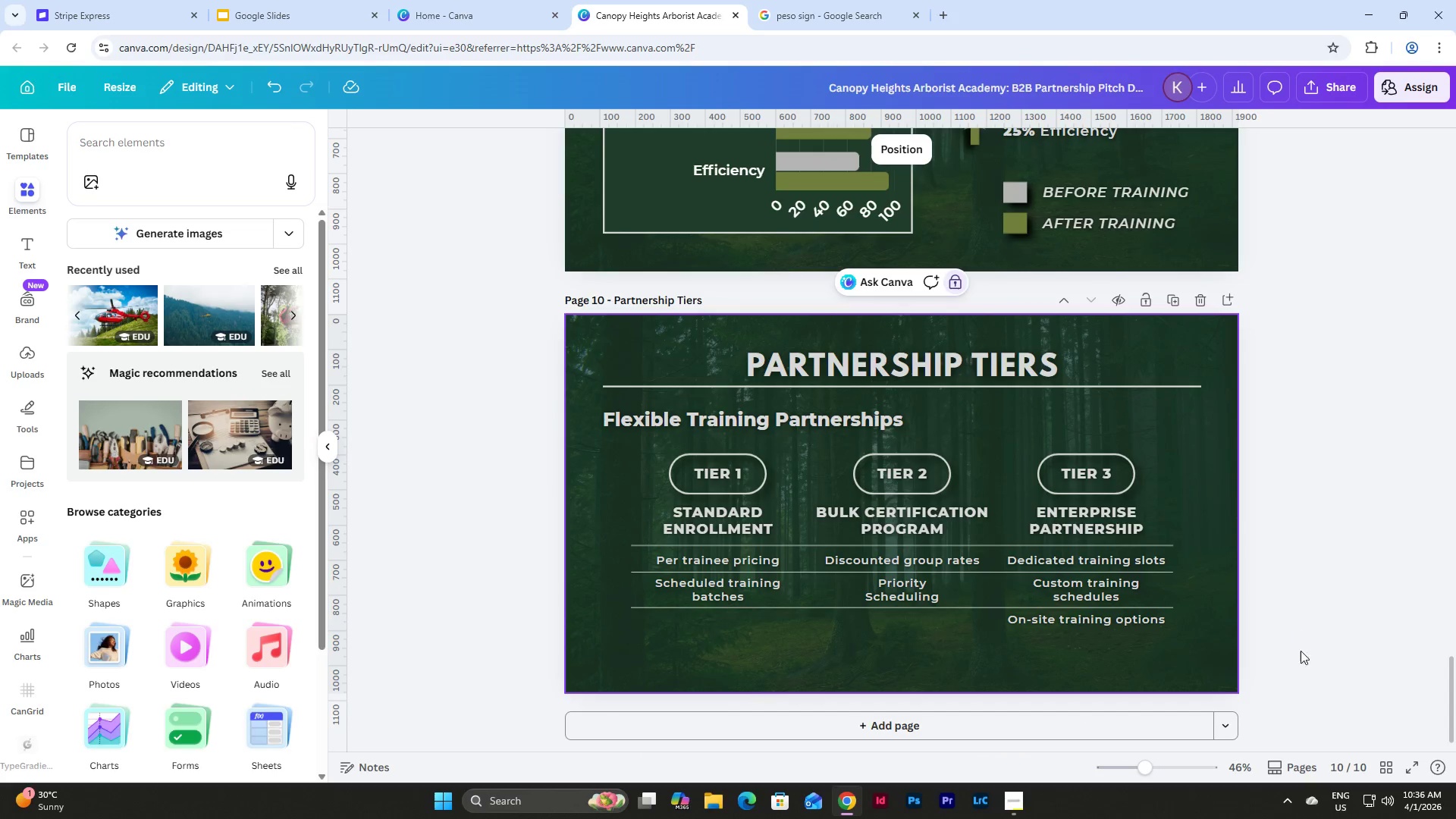 
left_click_drag(start_coordinate=[1298, 667], to_coordinate=[598, 457])
 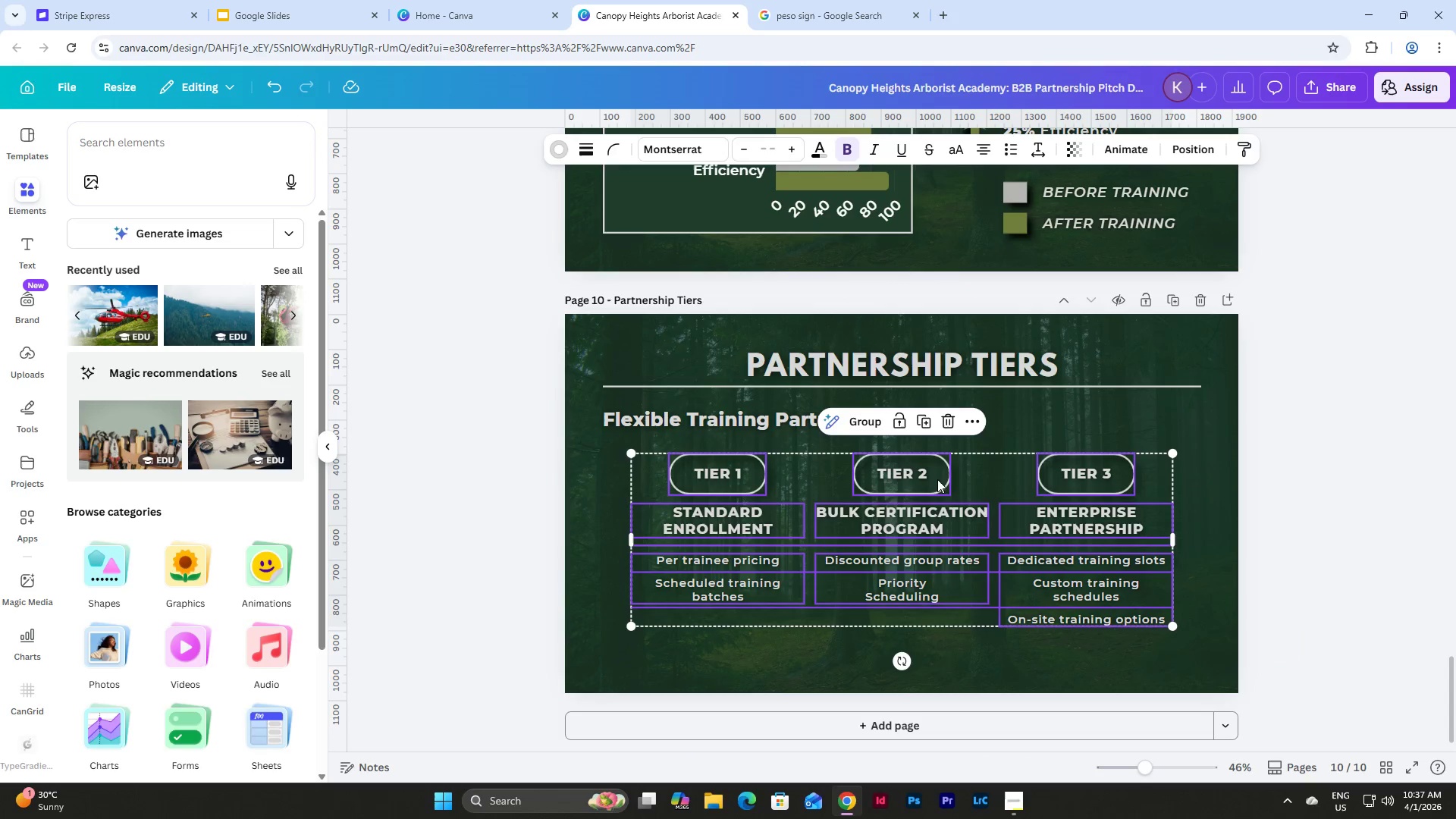 
left_click_drag(start_coordinate=[924, 473], to_coordinate=[924, 477])
 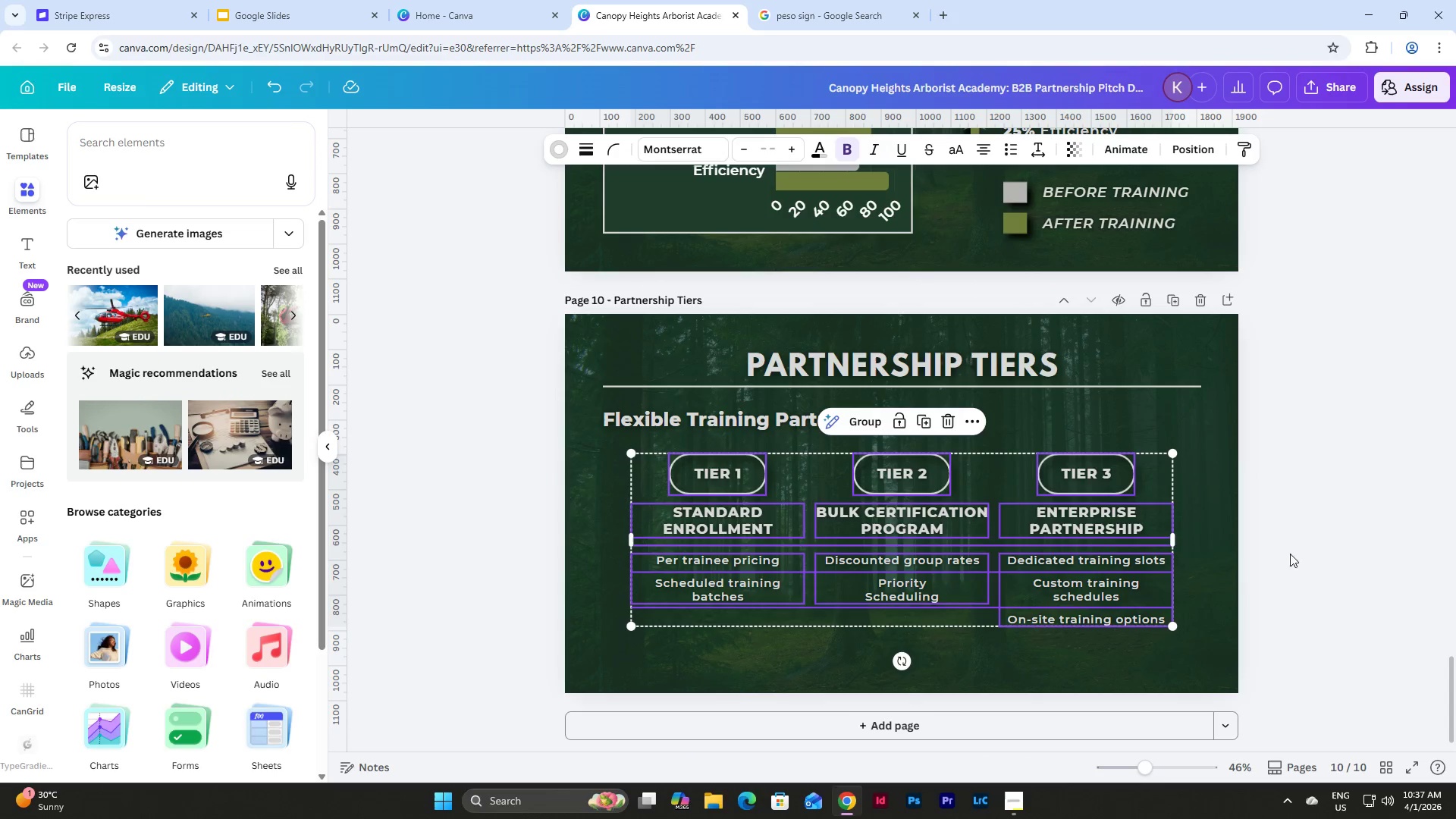 
left_click([1298, 554])
 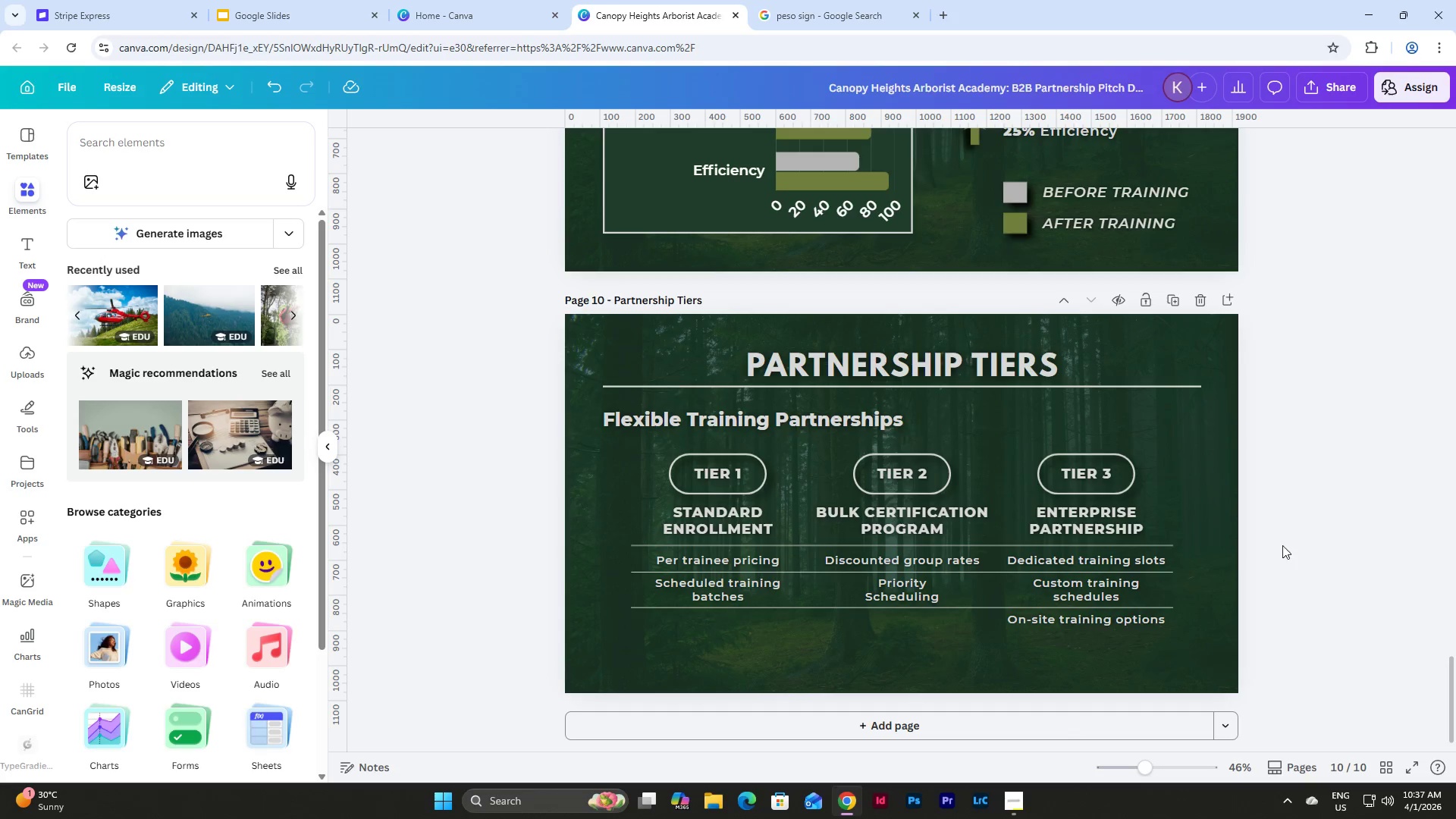 
scroll: coordinate [1073, 381], scroll_direction: up, amount: 3.0
 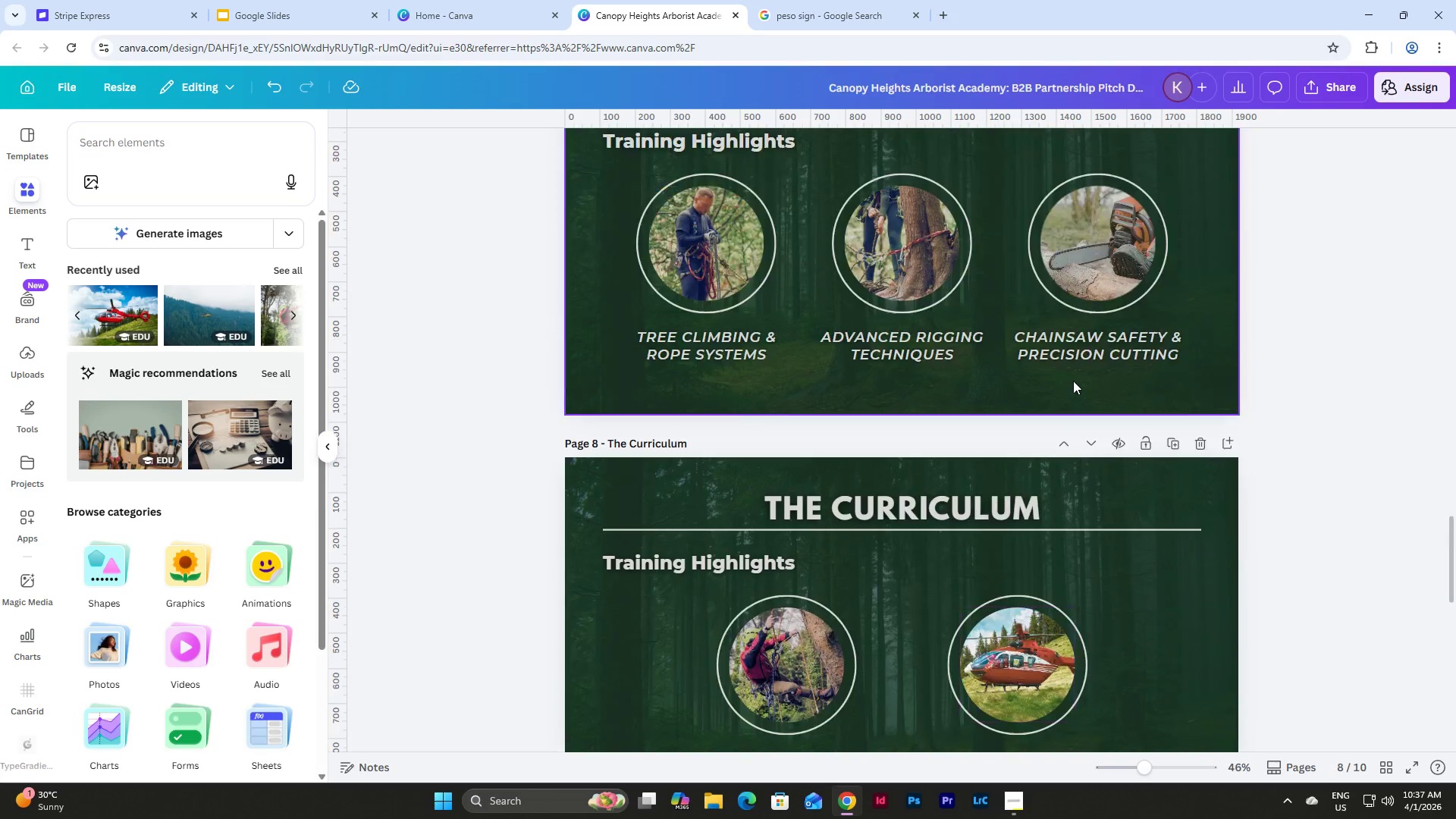 
scroll: coordinate [1073, 381], scroll_direction: down, amount: 10.0
 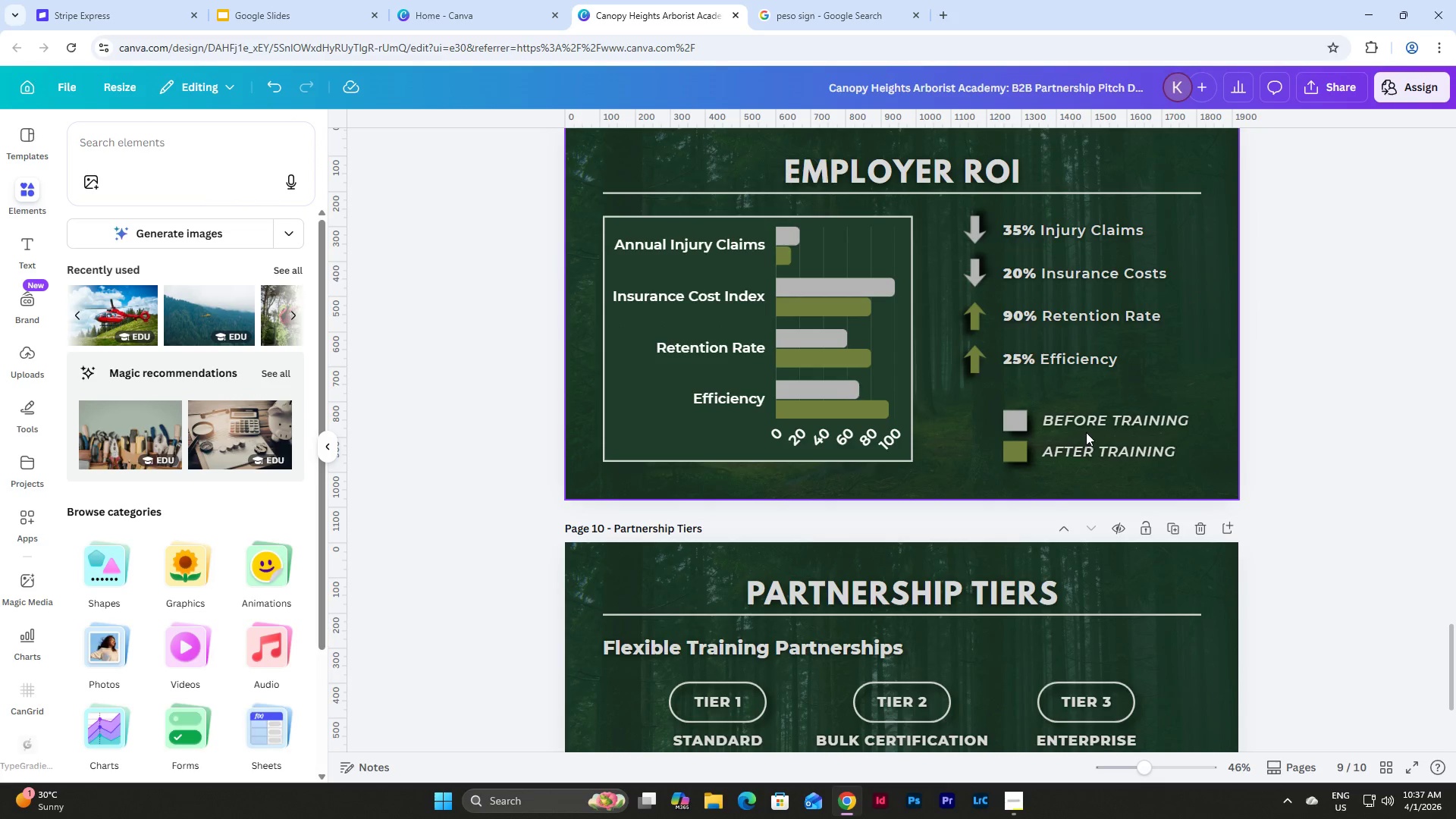 
left_click([1085, 422])
 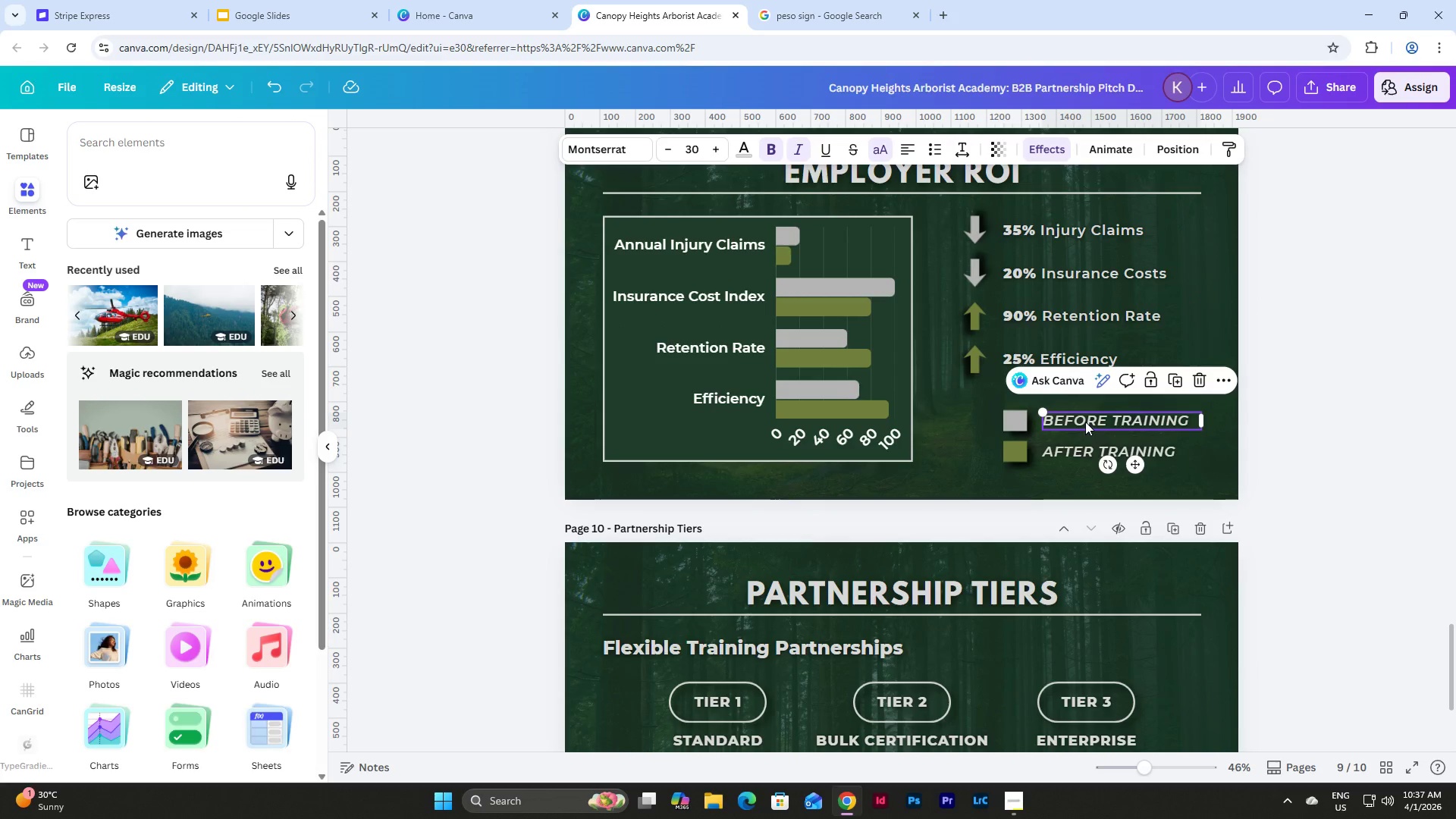 
key(Control+C)
 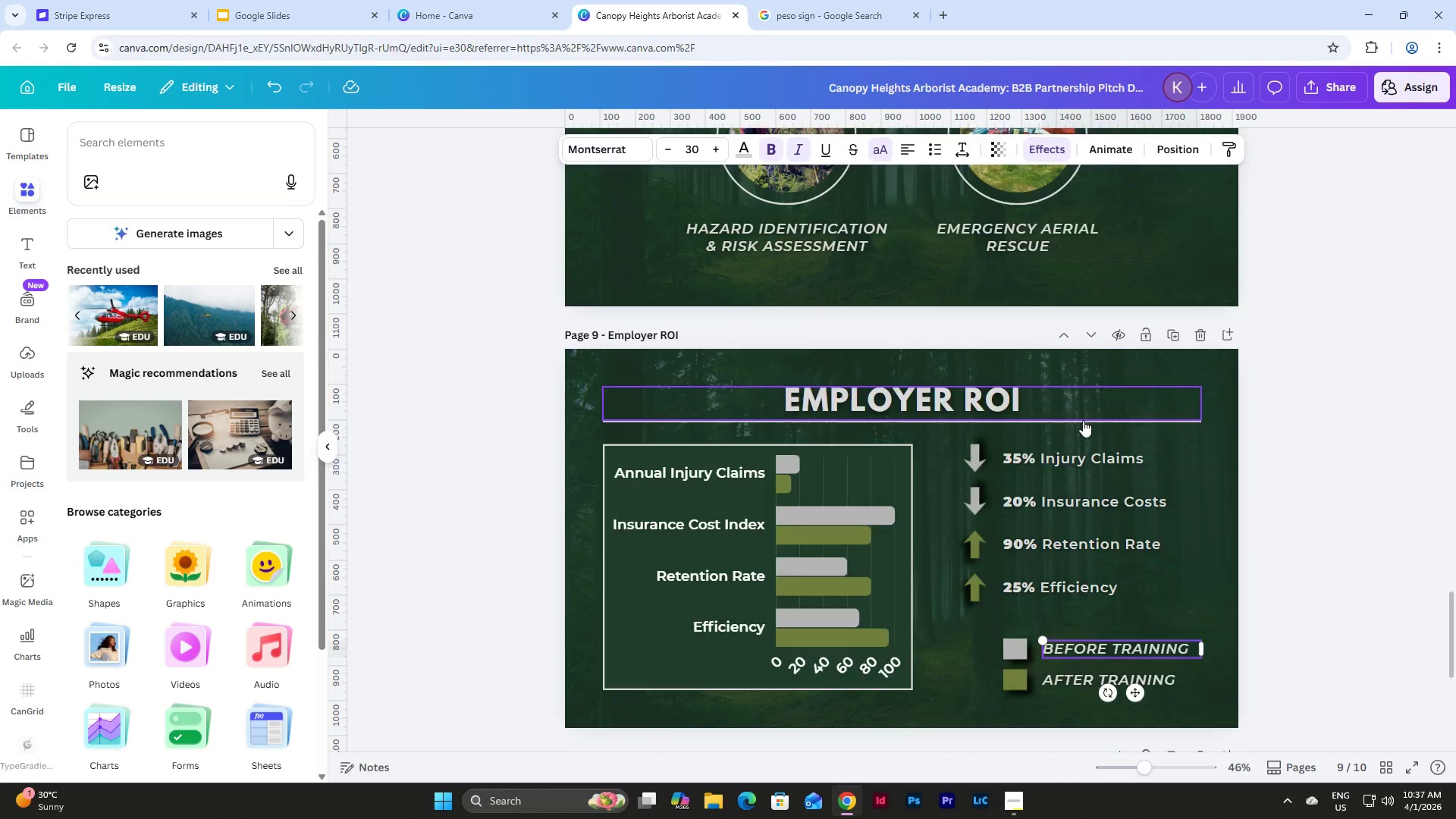 
scroll: coordinate [1083, 420], scroll_direction: up, amount: 23.0
 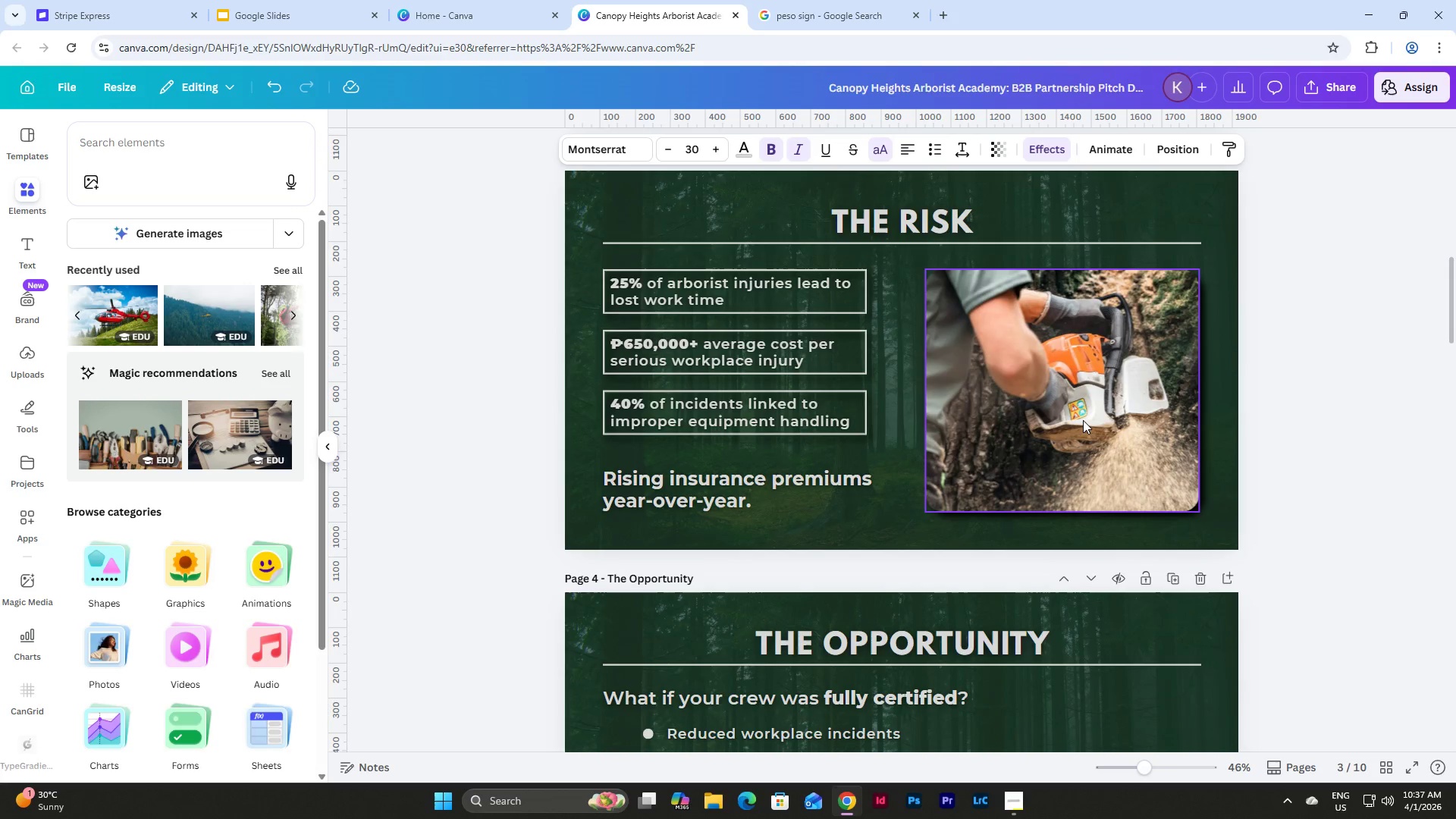 
scroll: coordinate [1083, 420], scroll_direction: down, amount: 42.0
 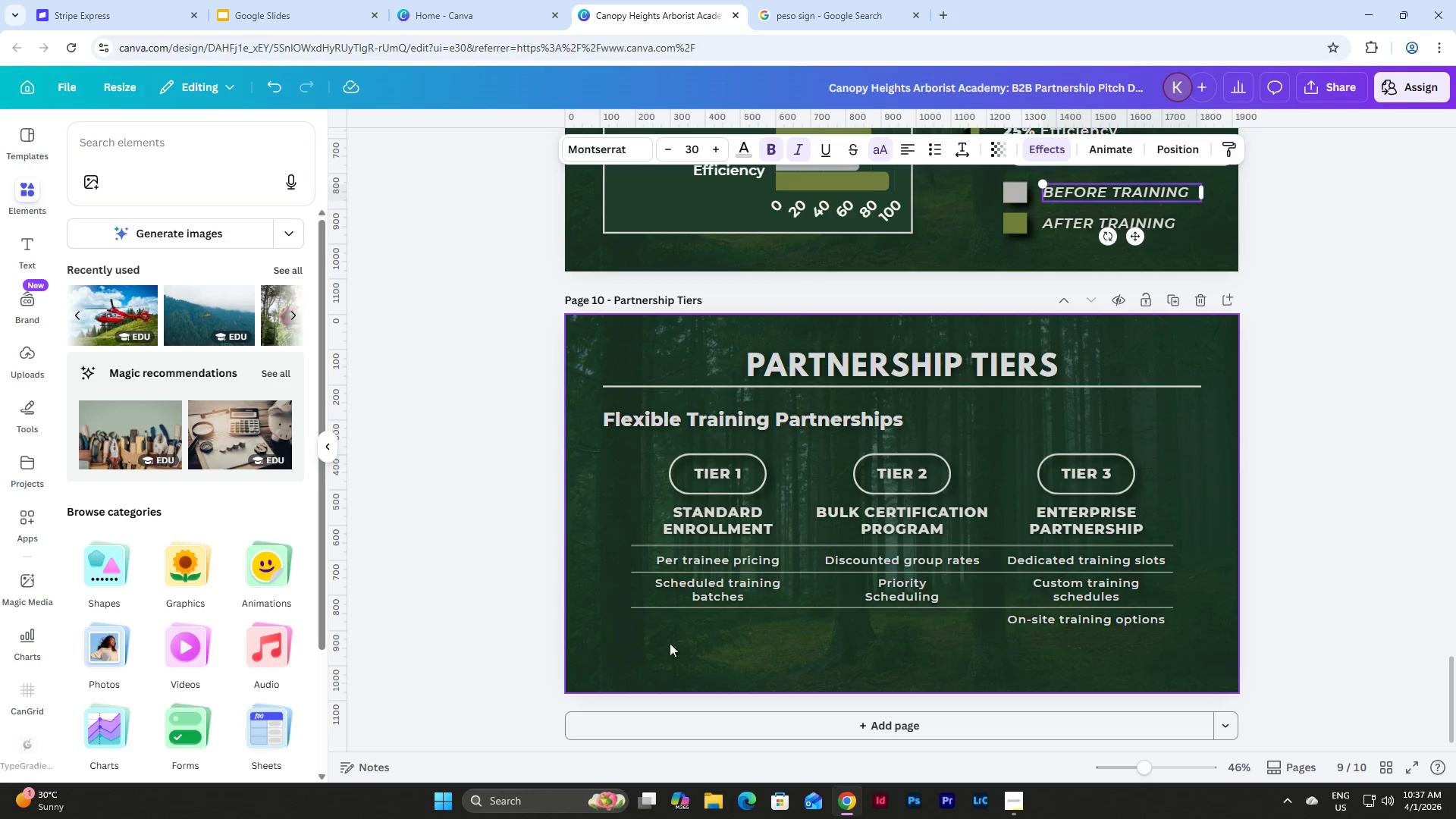 
left_click([659, 648])
 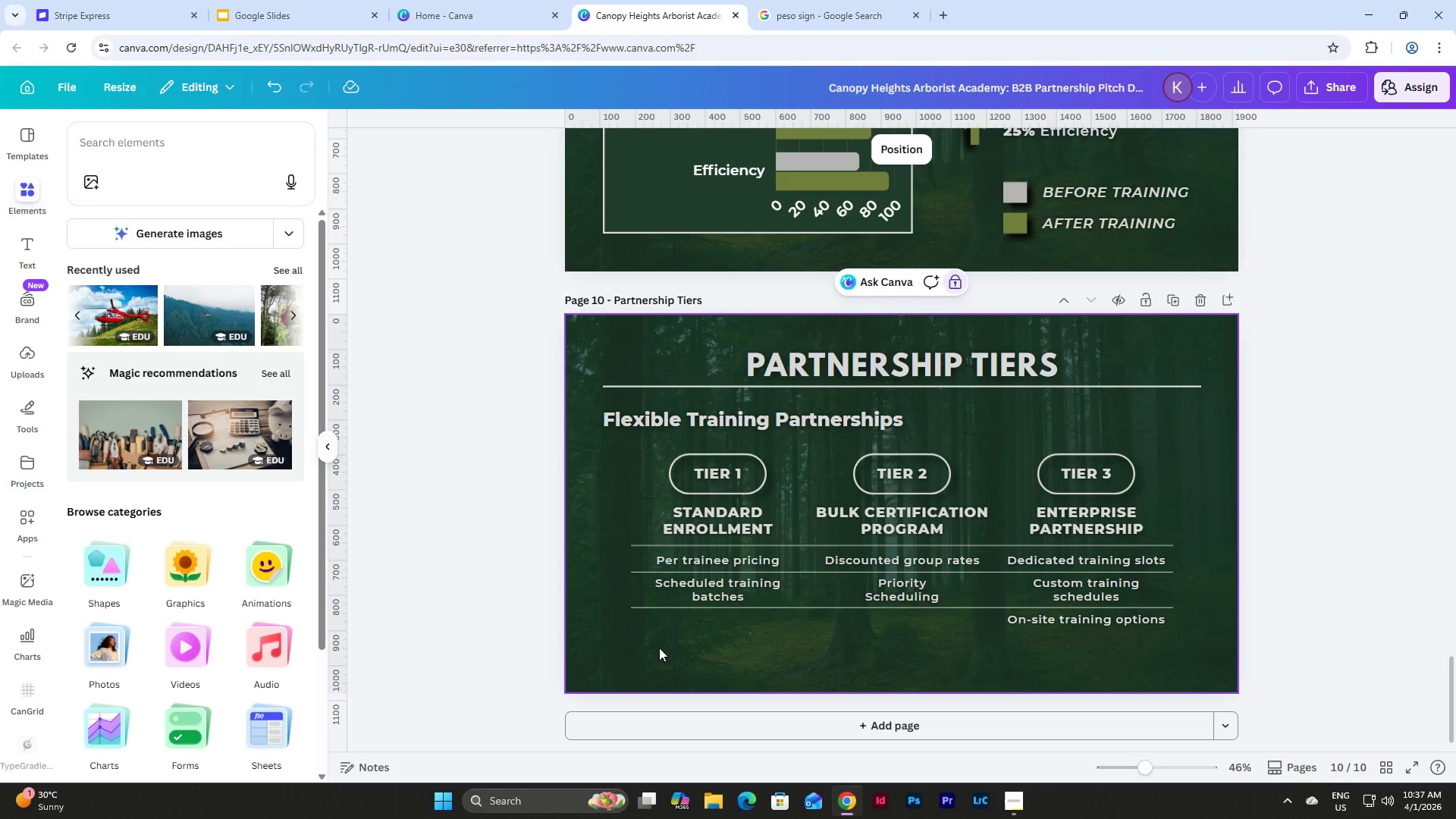 
key(Control+V)
 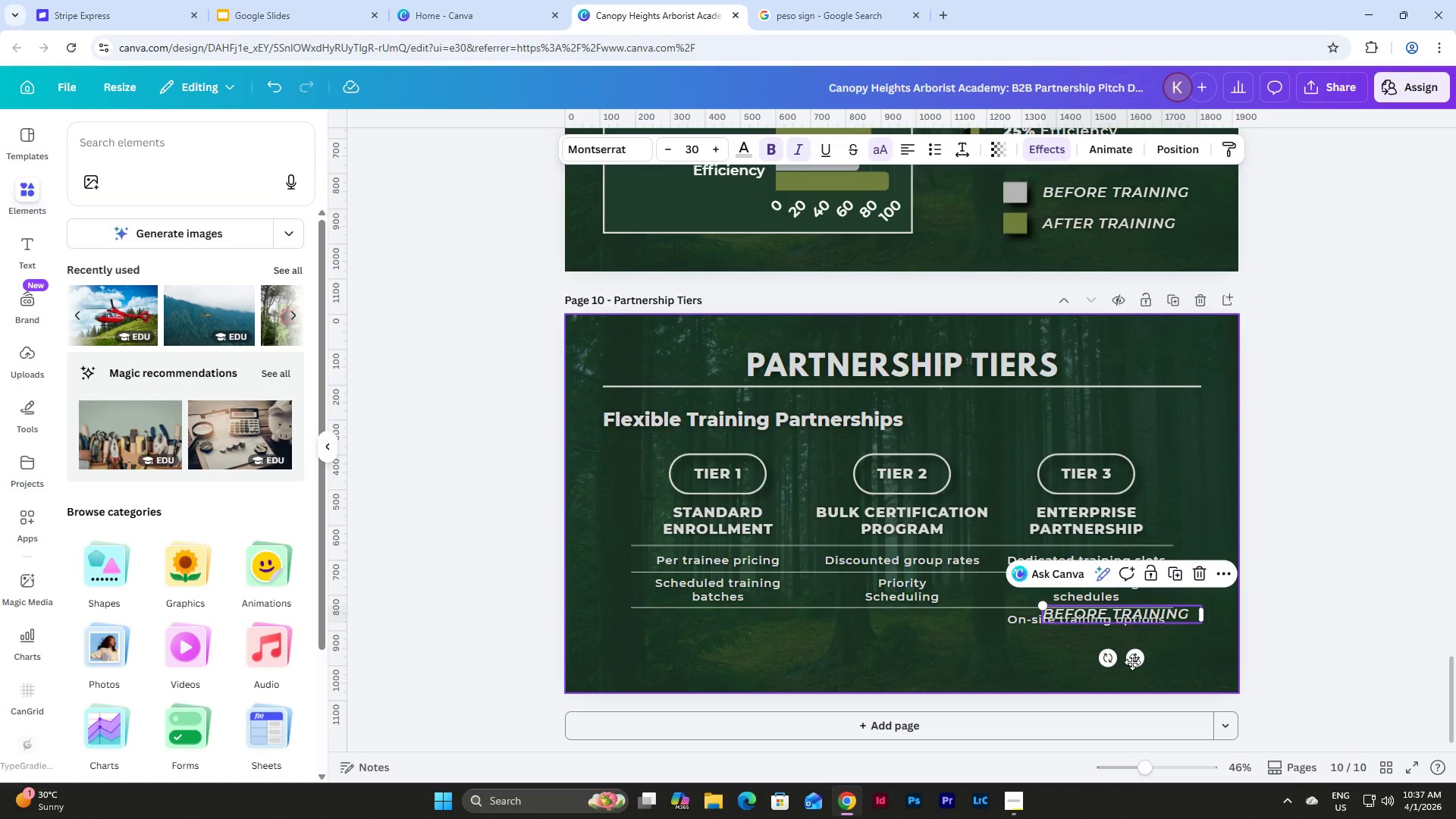 
left_click_drag(start_coordinate=[1140, 658], to_coordinate=[698, 692])
 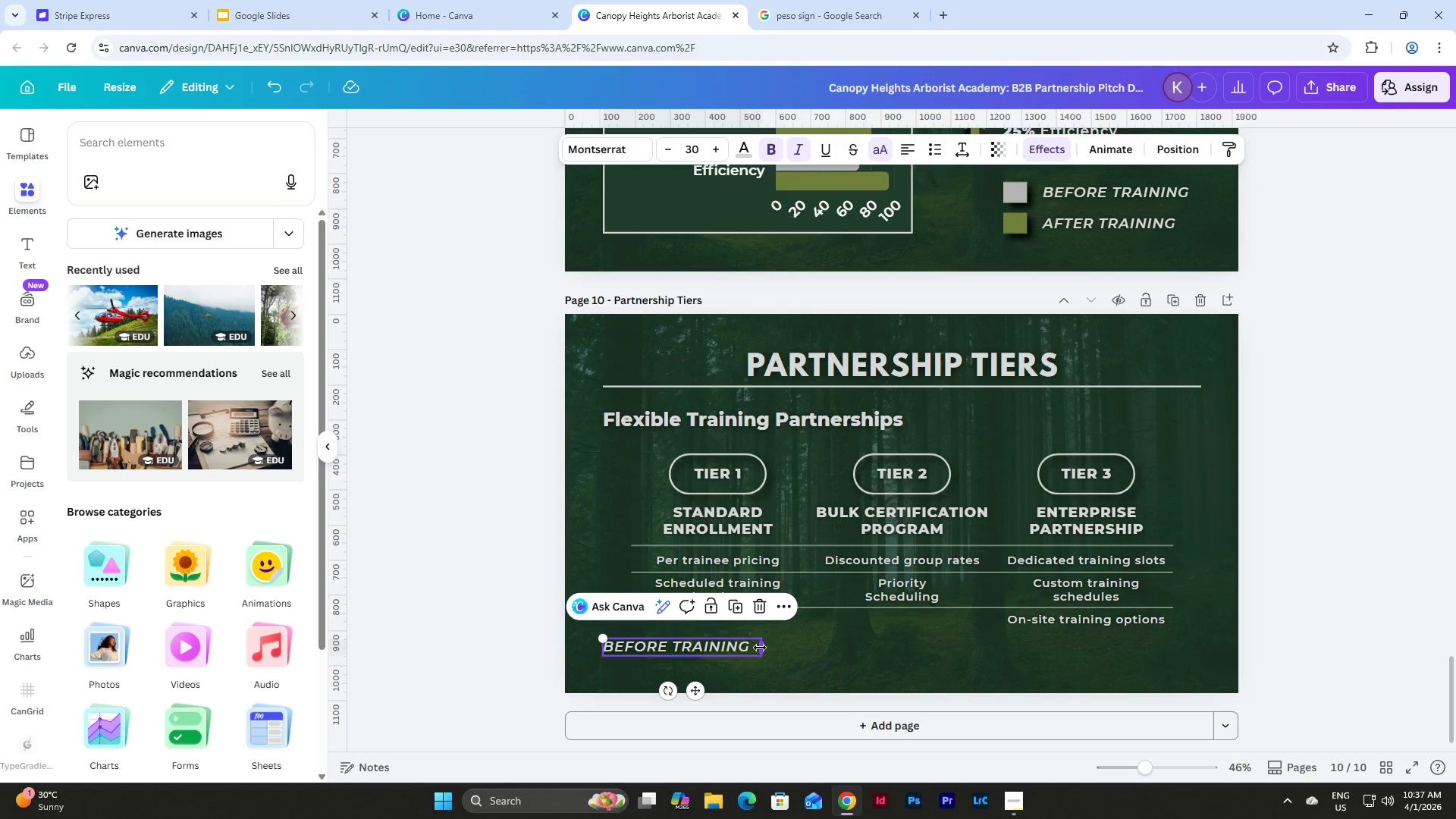 
left_click([761, 607])
 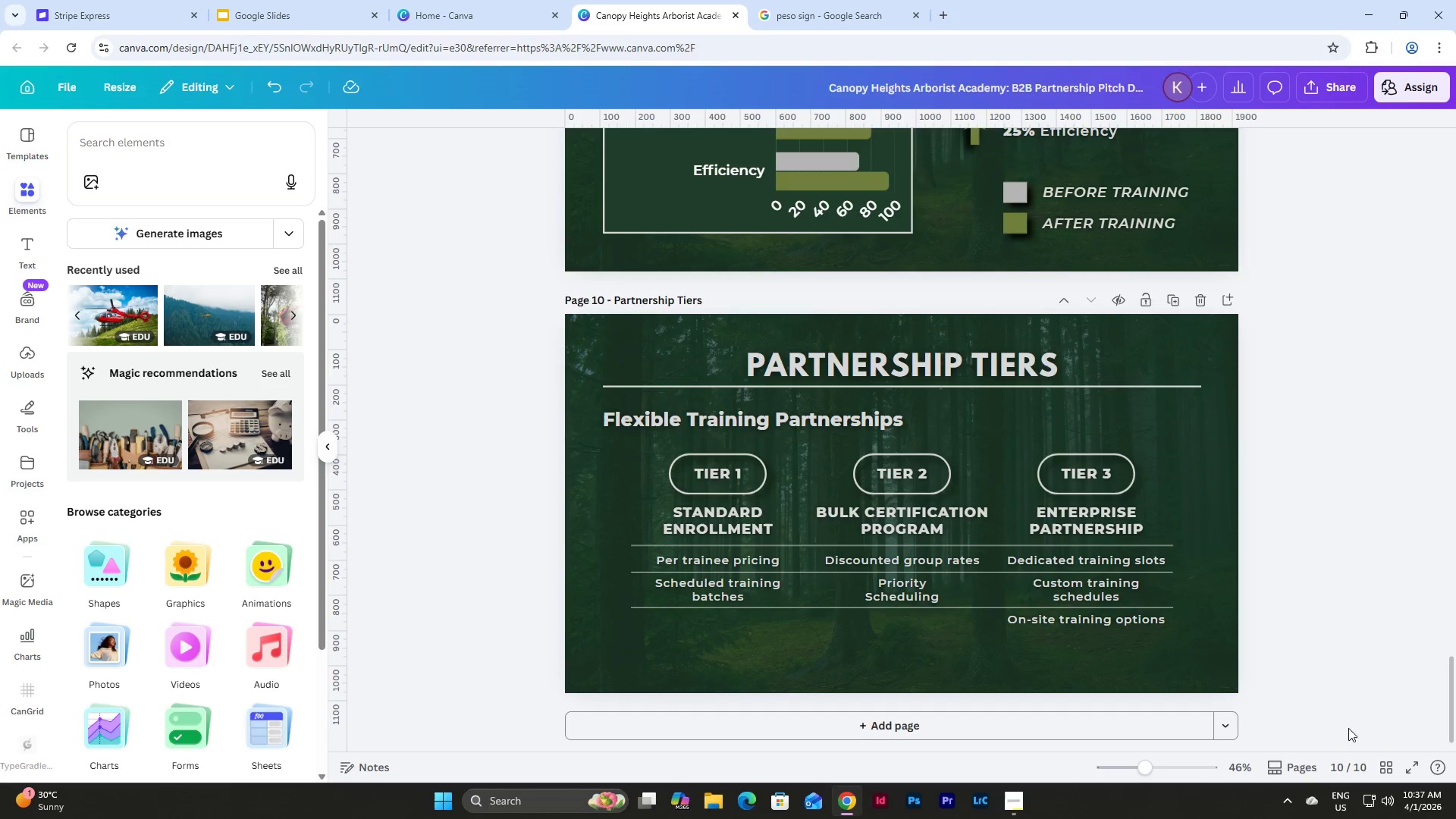 
left_click([1407, 767])
 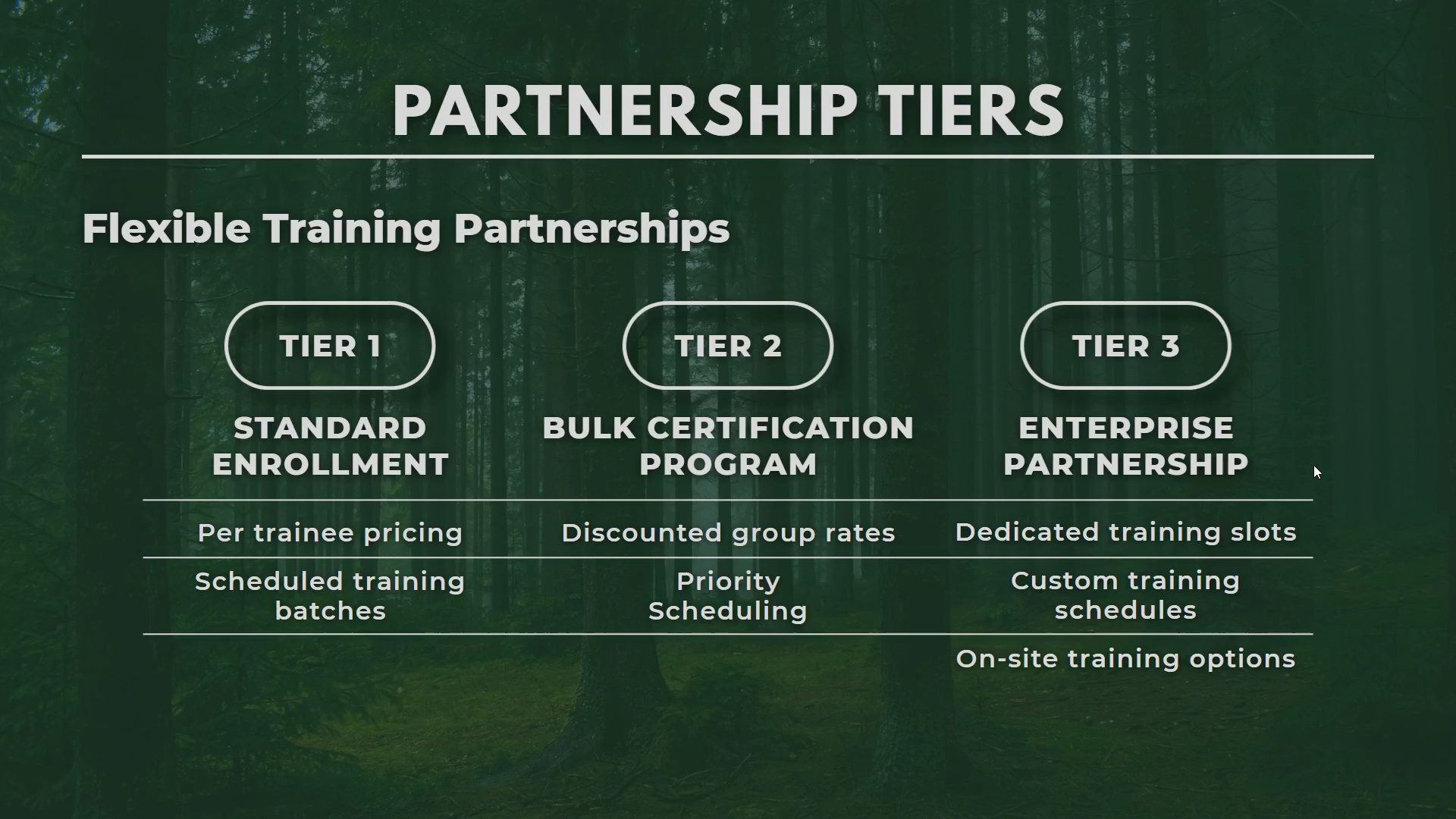 
wait(14.3)
 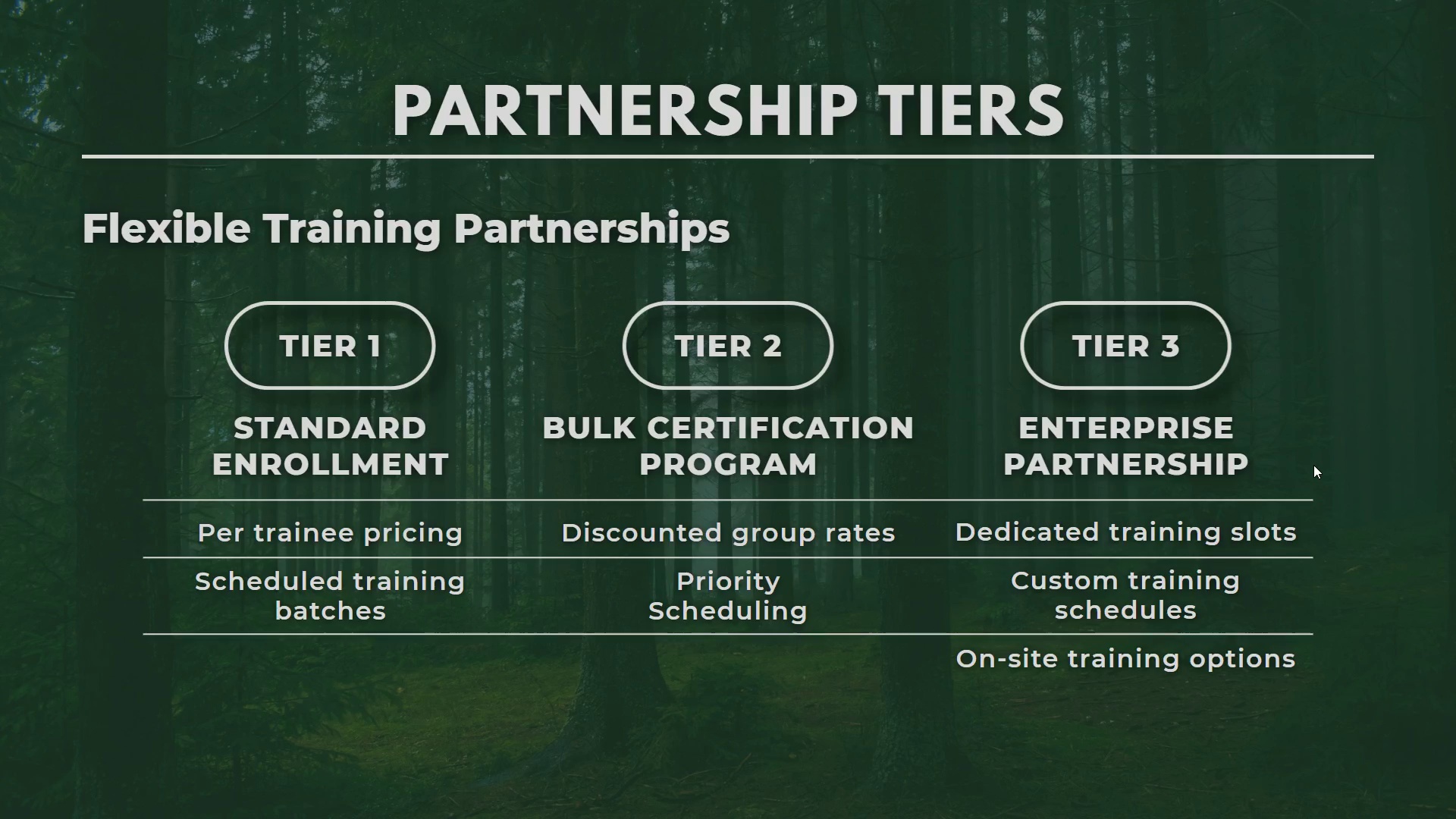 
key(Escape)
 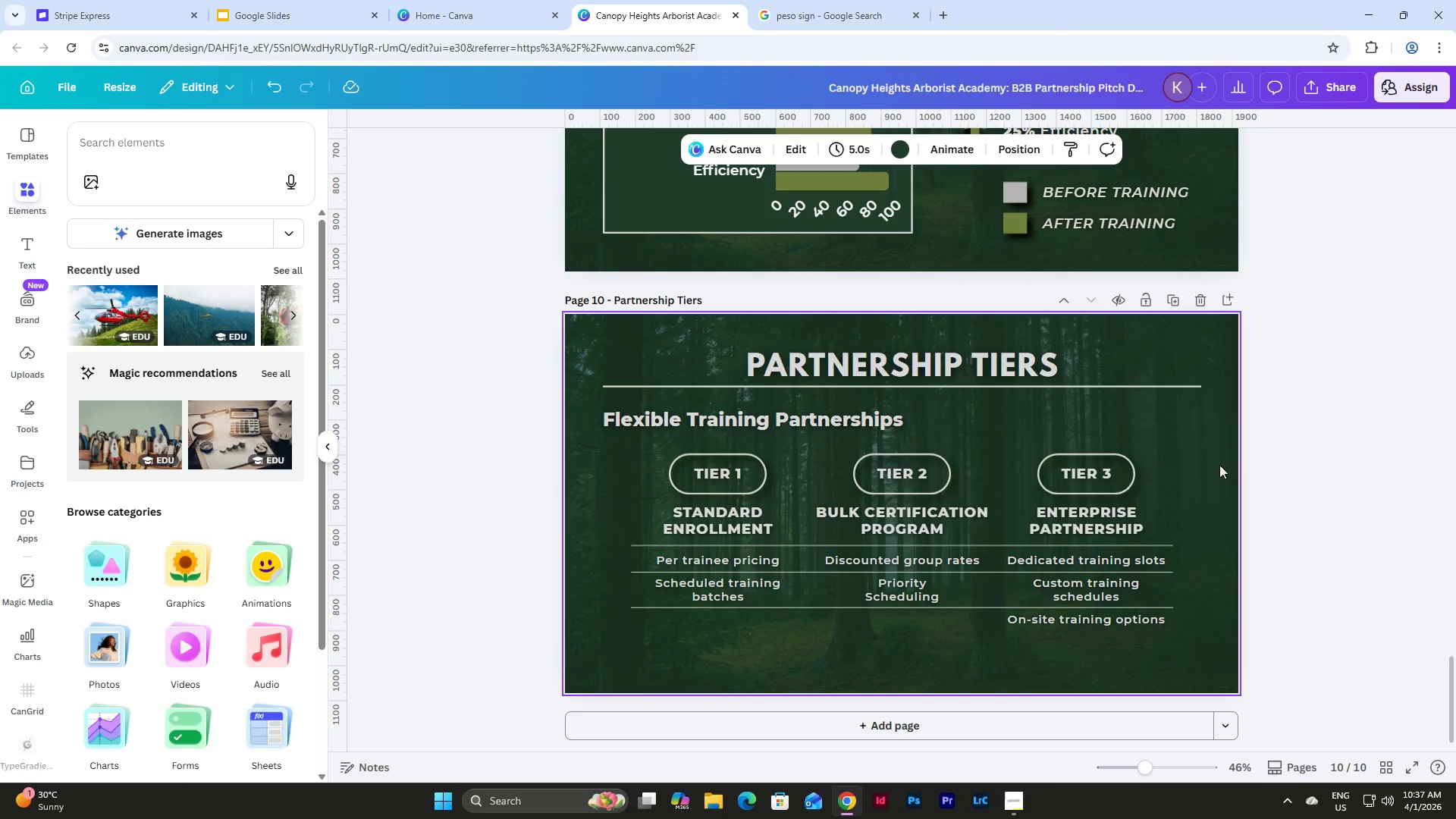 
scroll: coordinate [1344, 448], scroll_direction: down, amount: 2.0
 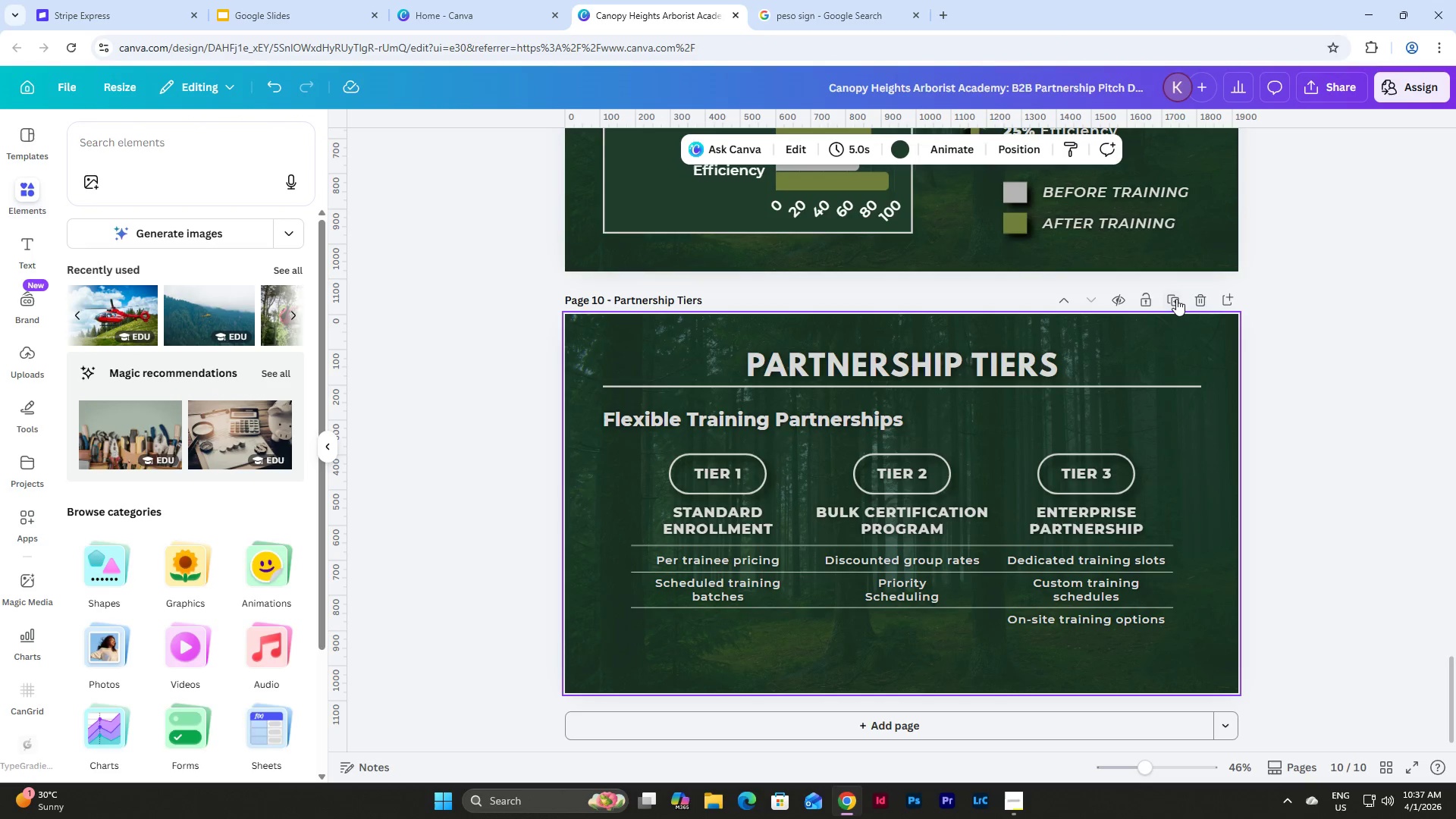 
left_click([1176, 299])
 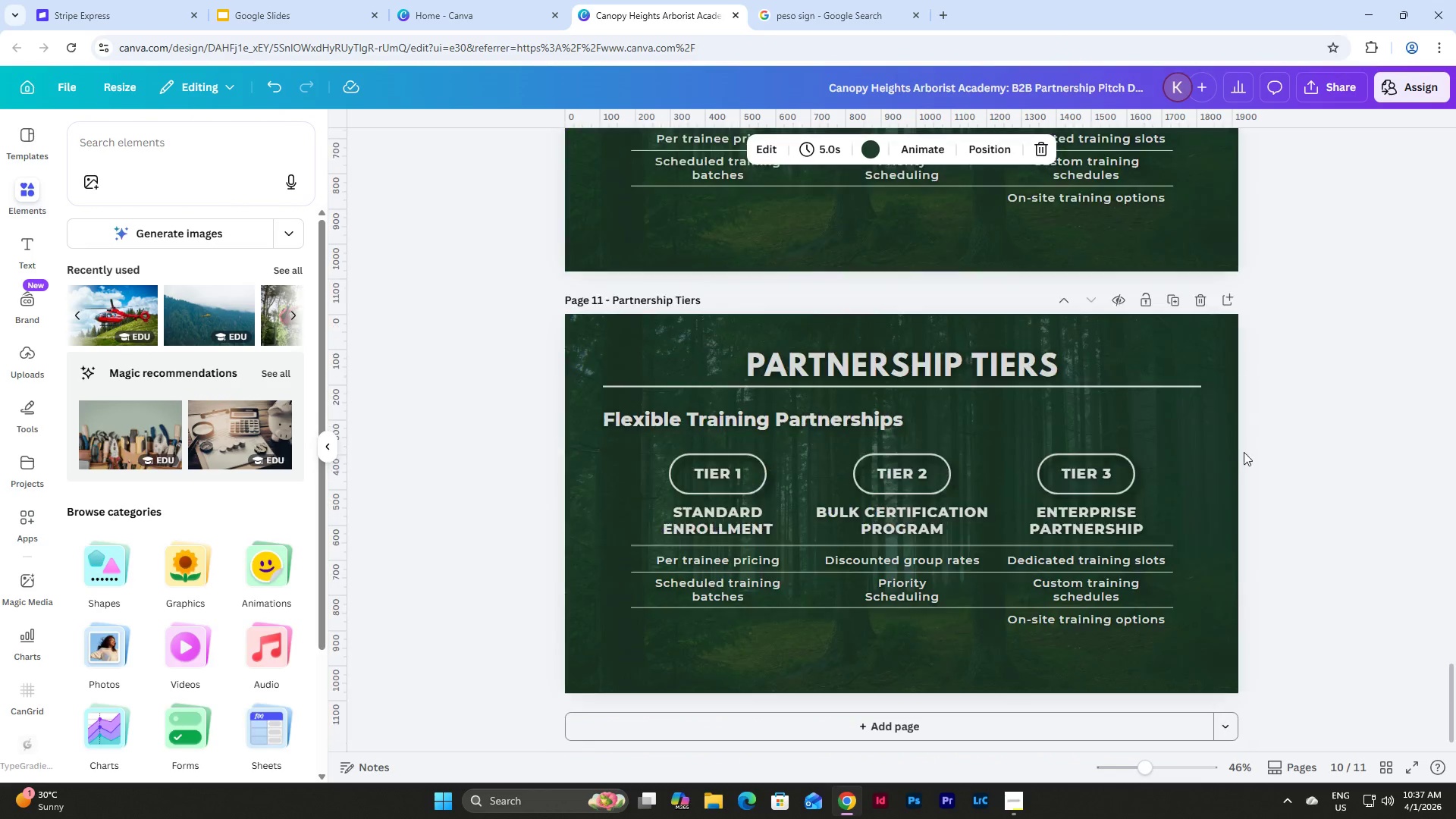 
scroll: coordinate [1252, 464], scroll_direction: down, amount: 3.0
 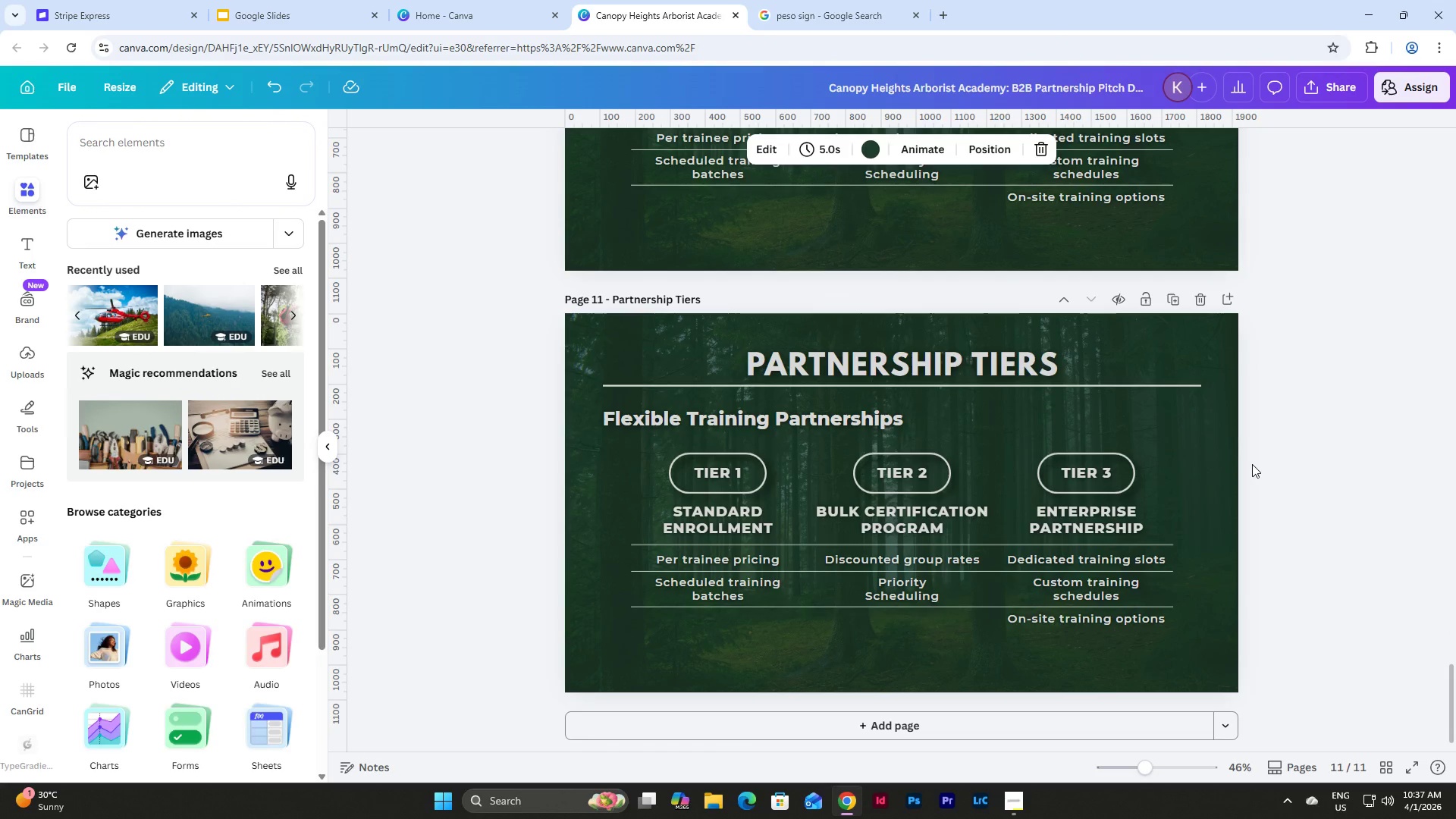 
wait(5.07)
 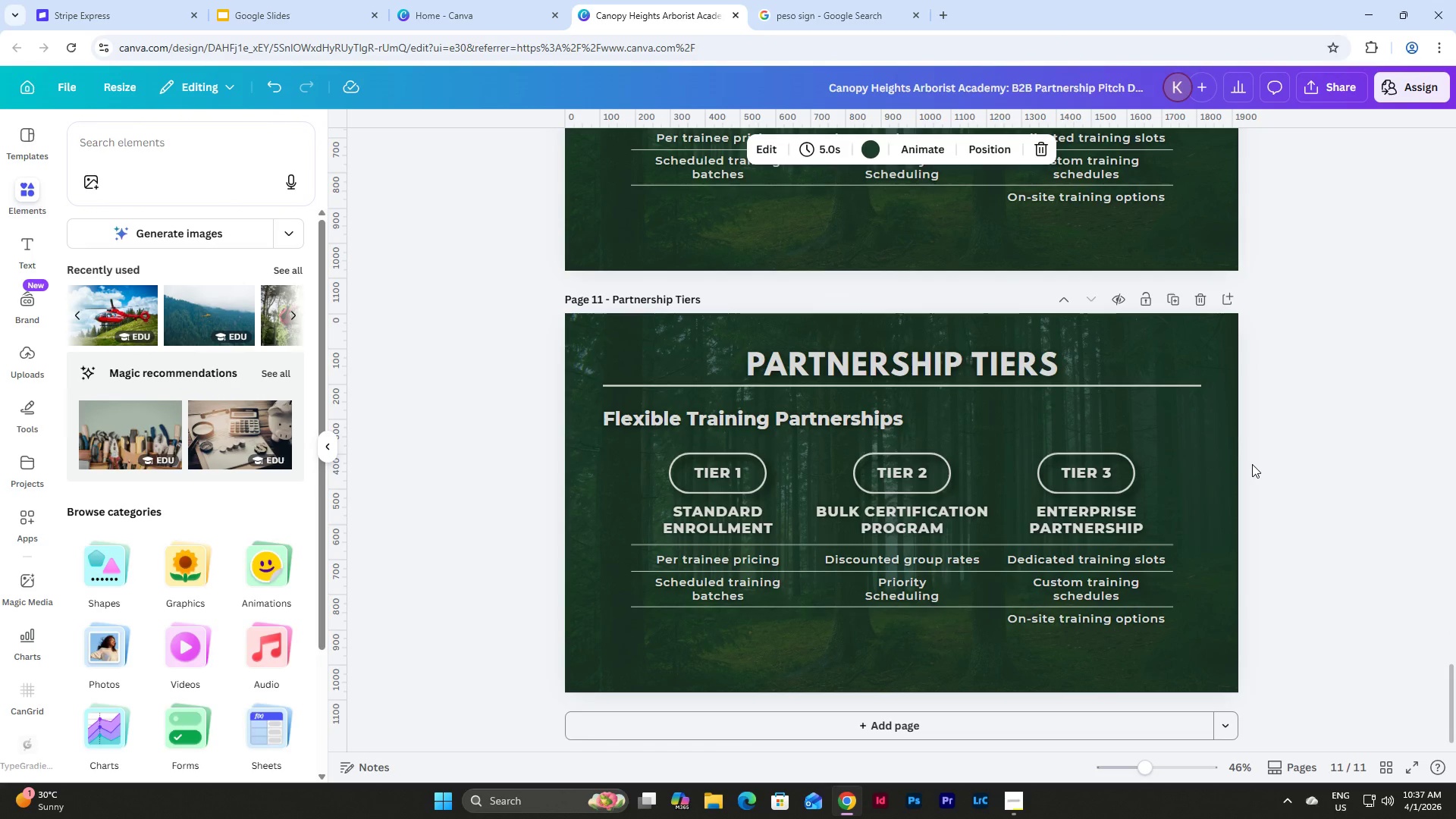 
left_click([1006, 805])